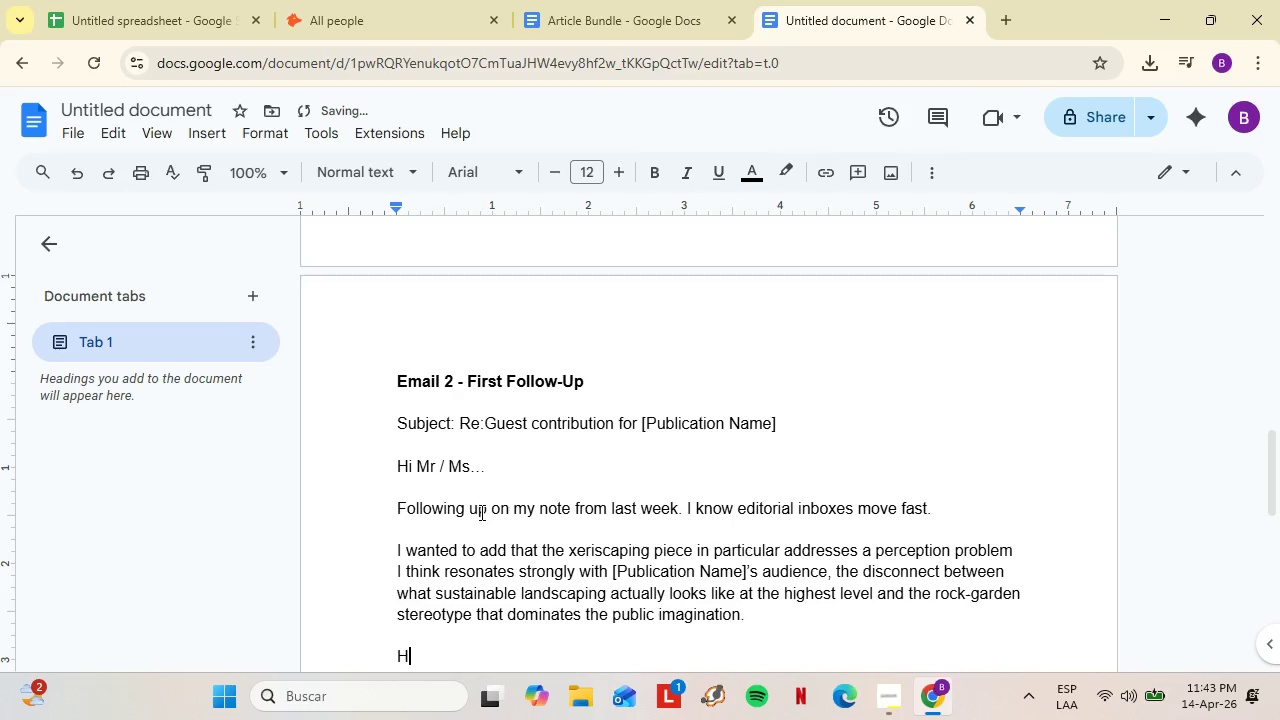 
type(Happy to send a full draft for review before any con)
key(Backspace)
type(mmitment on yout )
key(Backspace)
key(Backspace)
type(r ende)
key(Backspace)
type(.)
 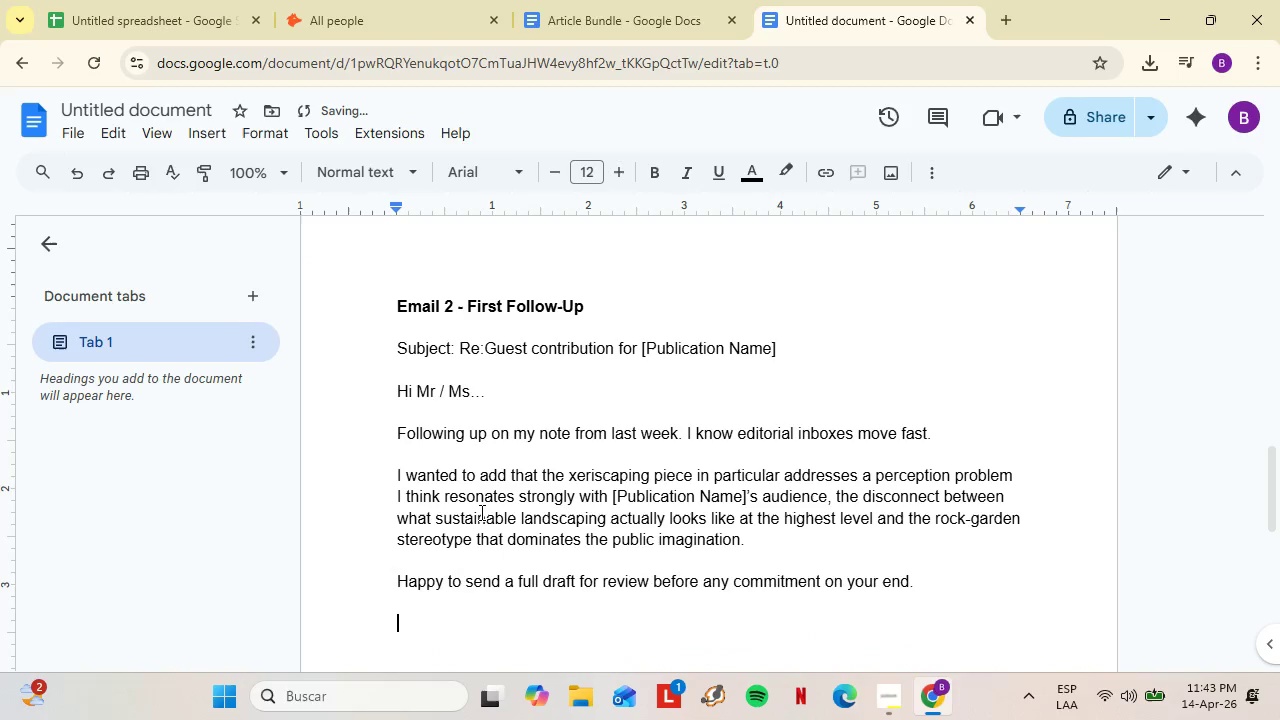 
key(Shift+Enter)
 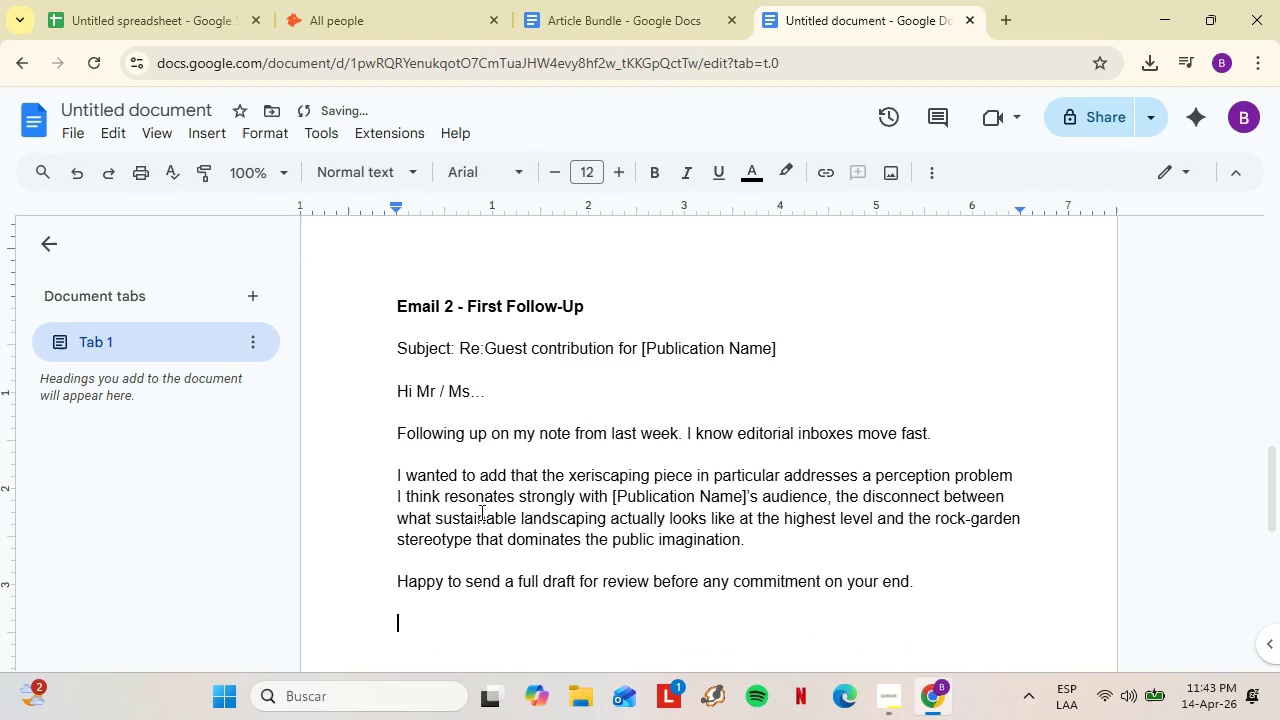 
key(Shift+Enter)
 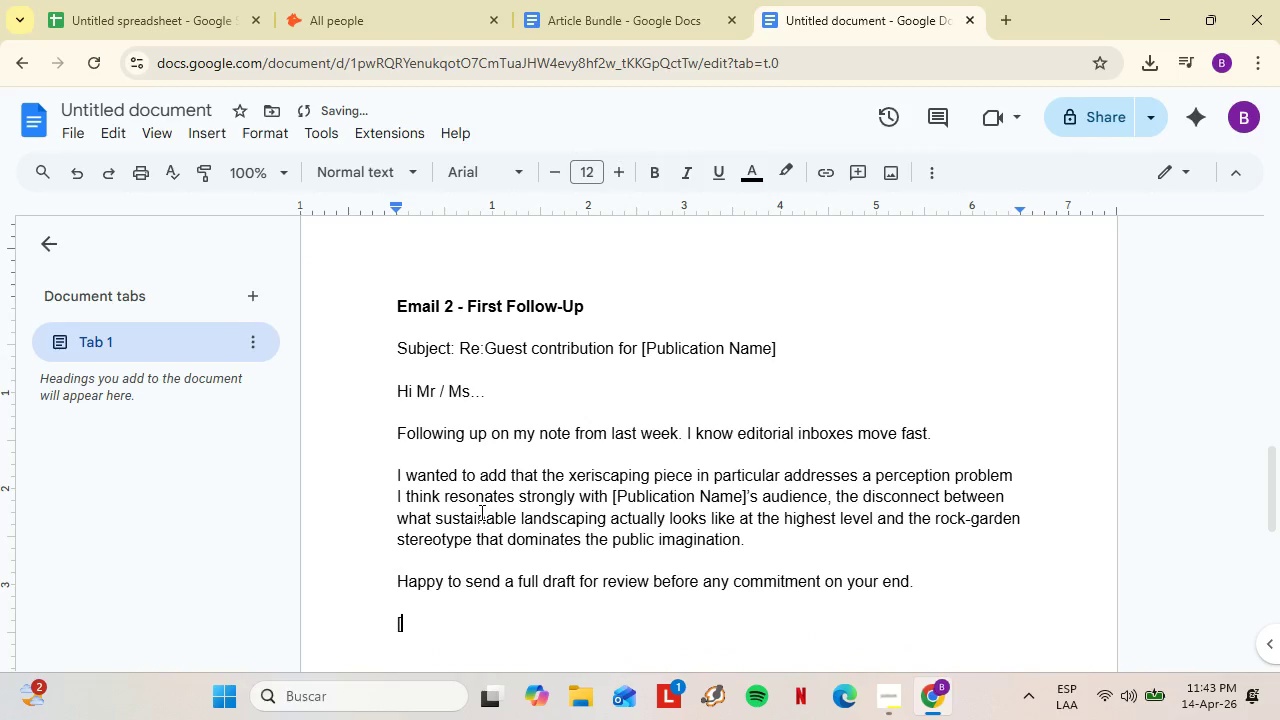 
type("name?)
 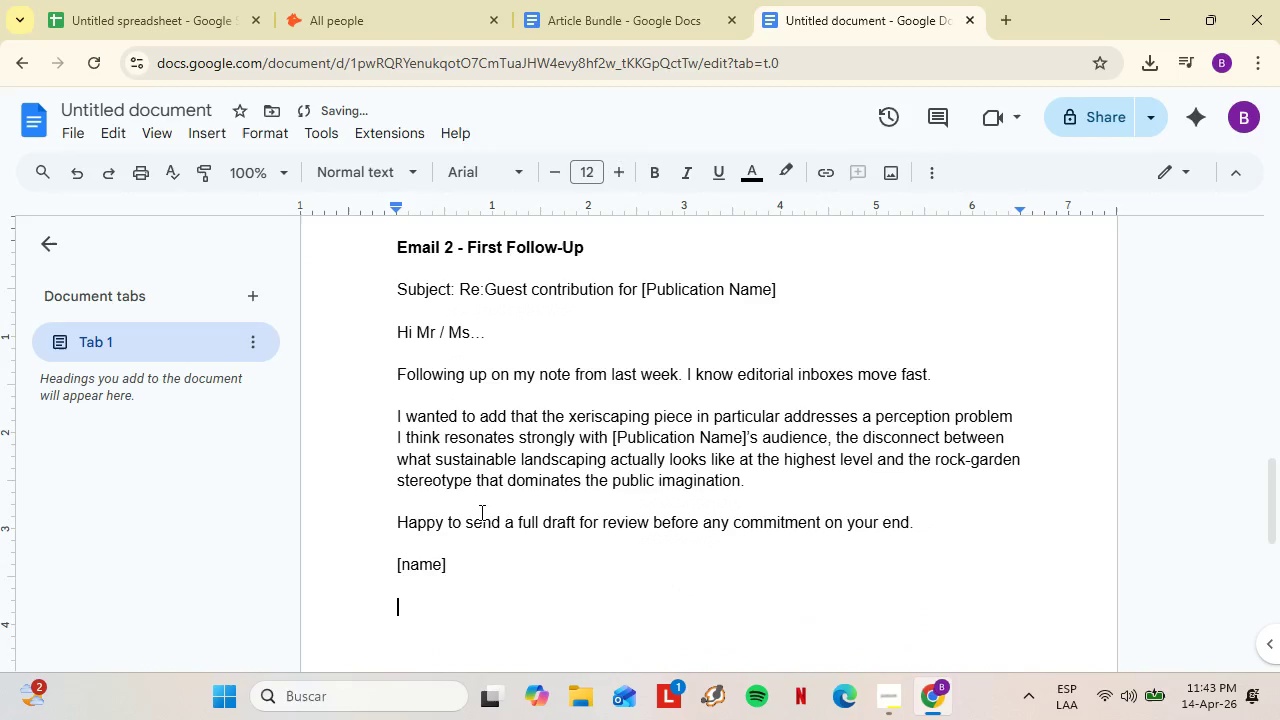 
key(Shift+Enter)
 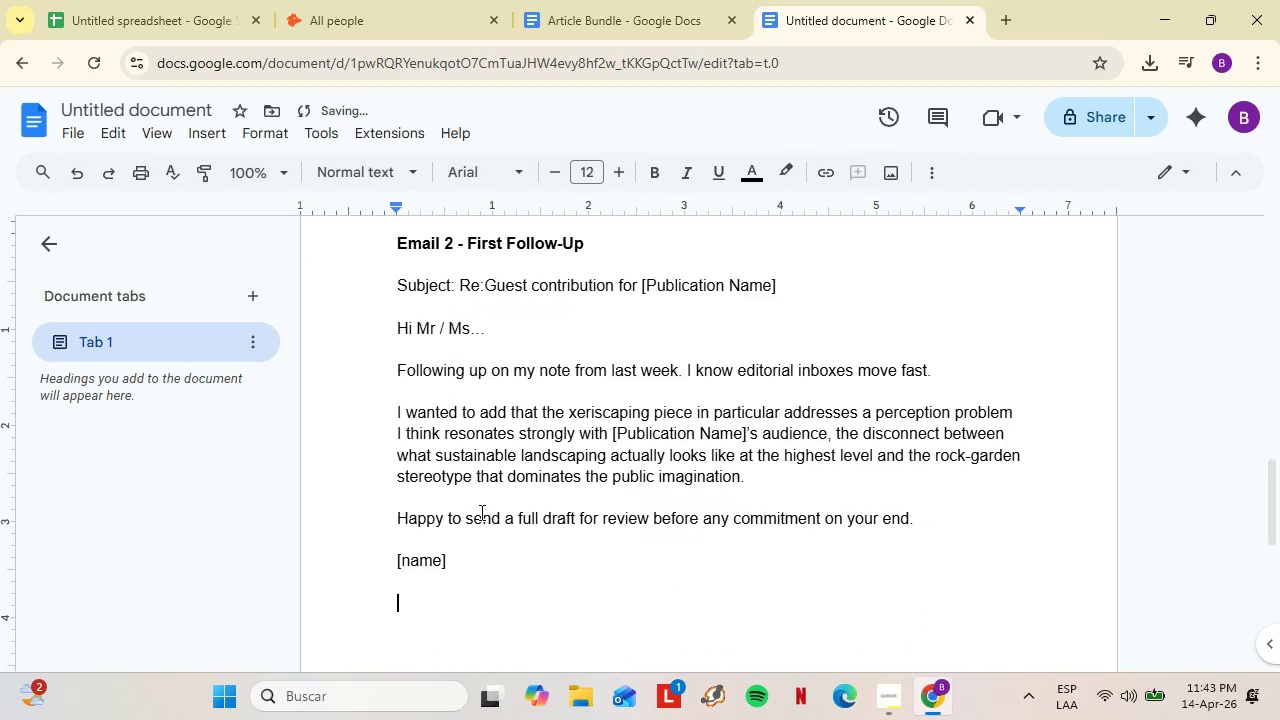 
key(Shift+Enter)
 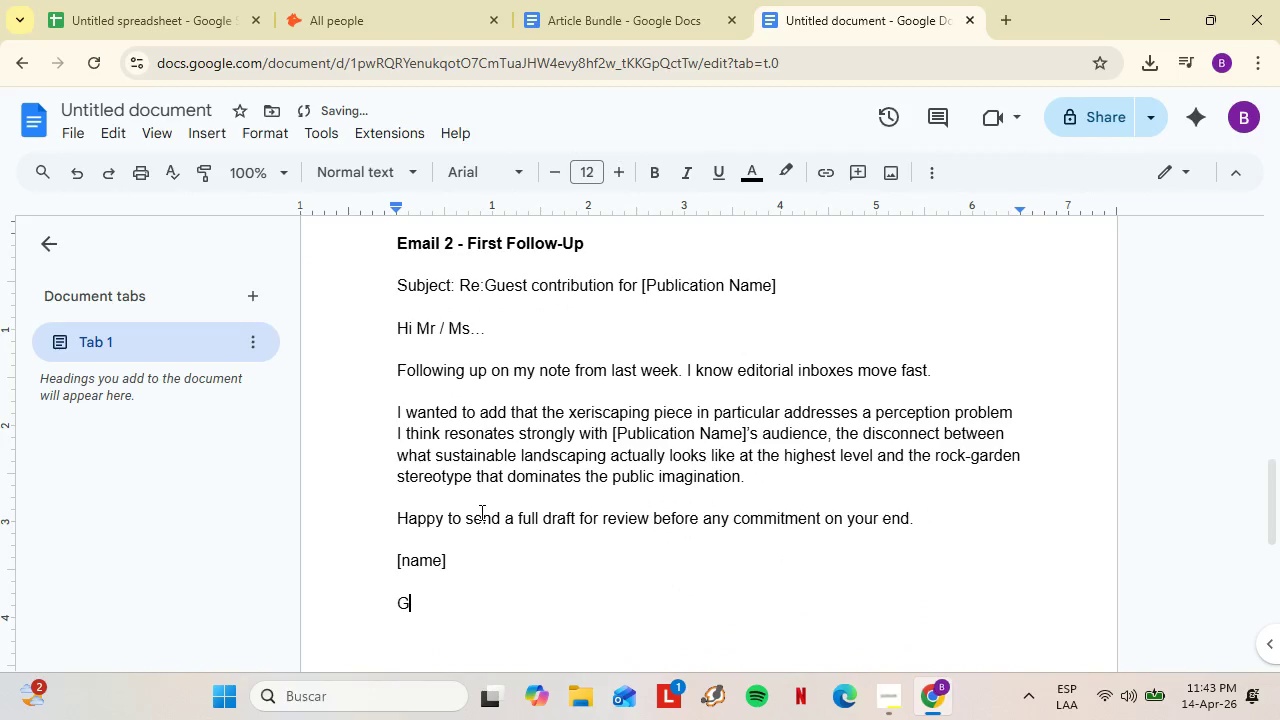 
type(GreenMosaic G)
key(Backspace)
type(Digital)
 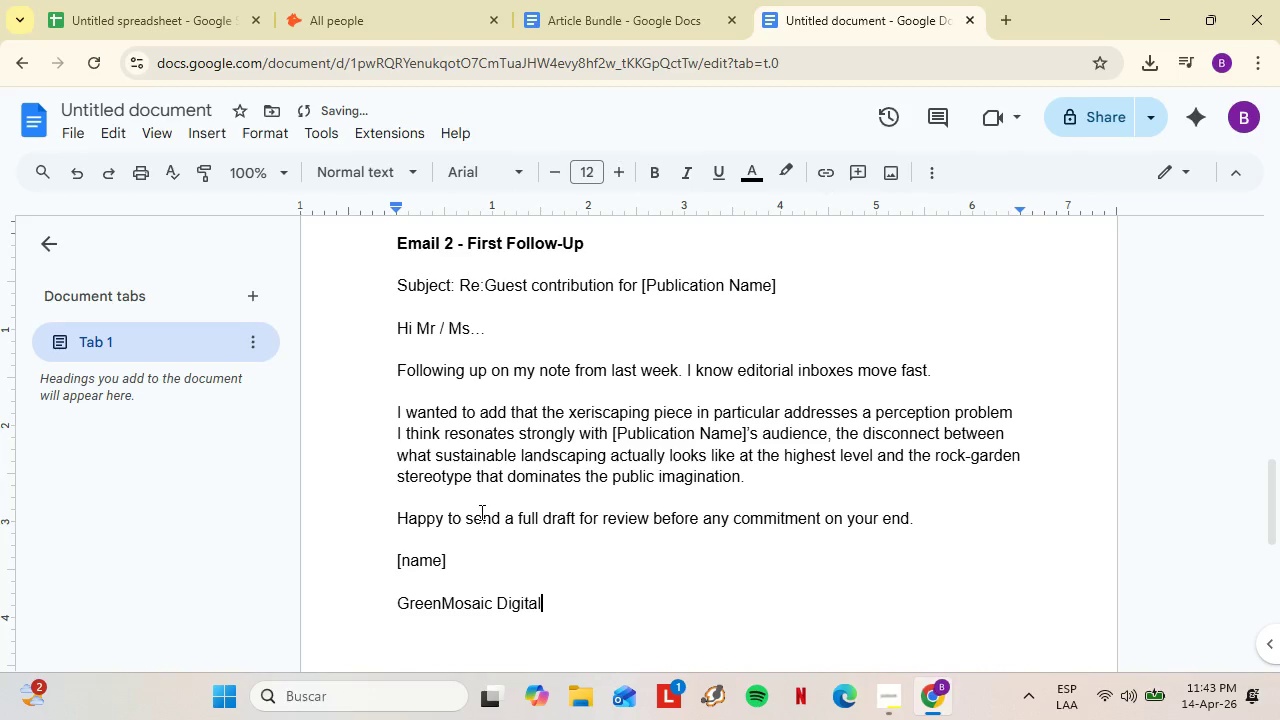 
wait(5.2)
 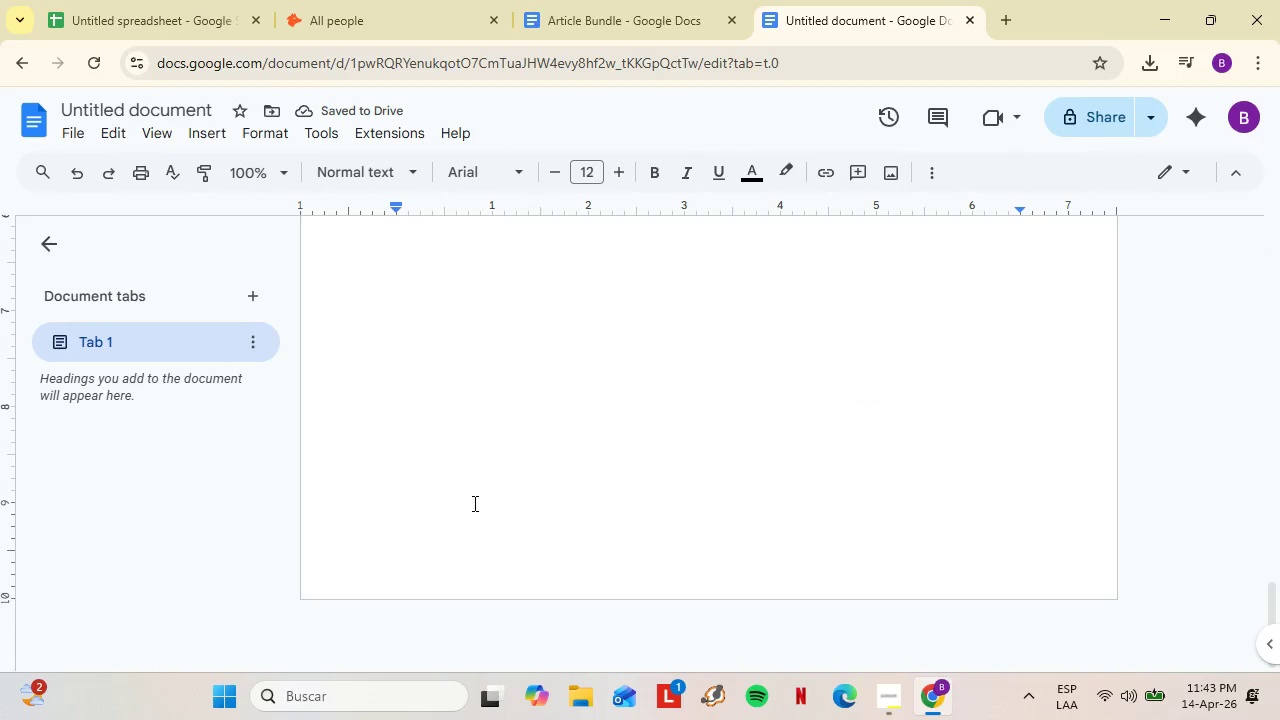 
left_click([473, 503])
 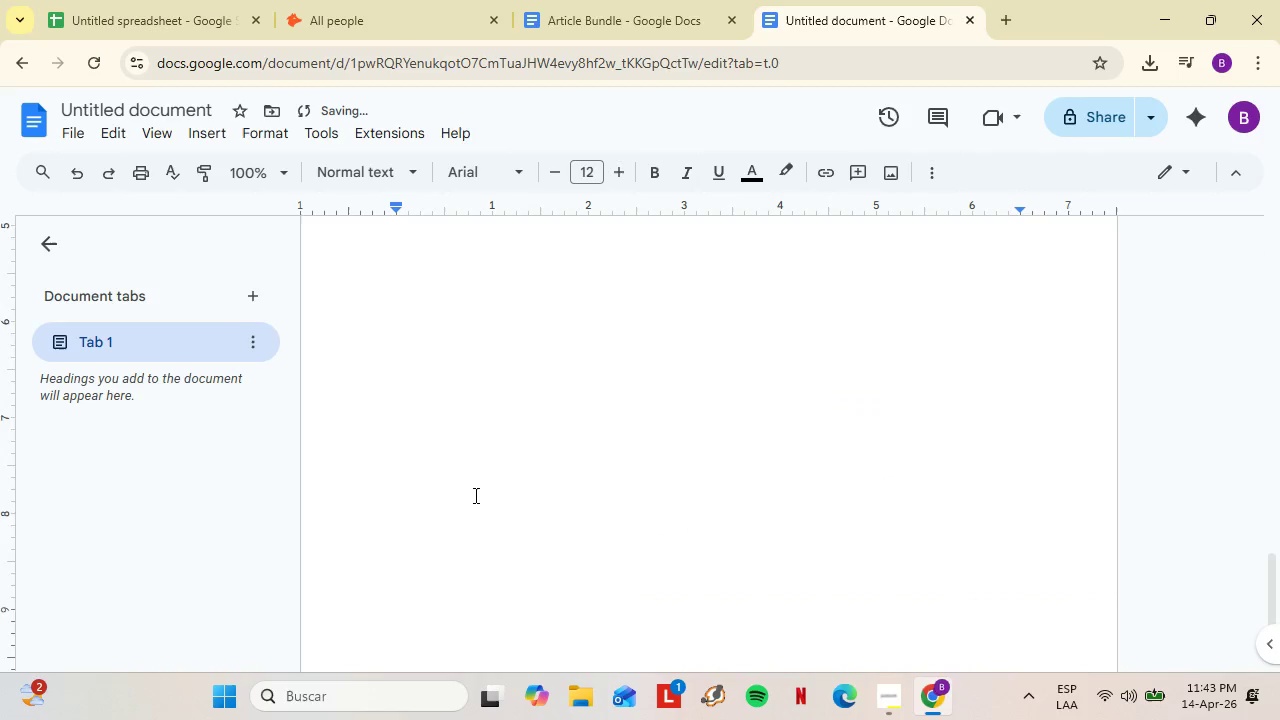 
hold_key(key=Enter, duration=0.62)
 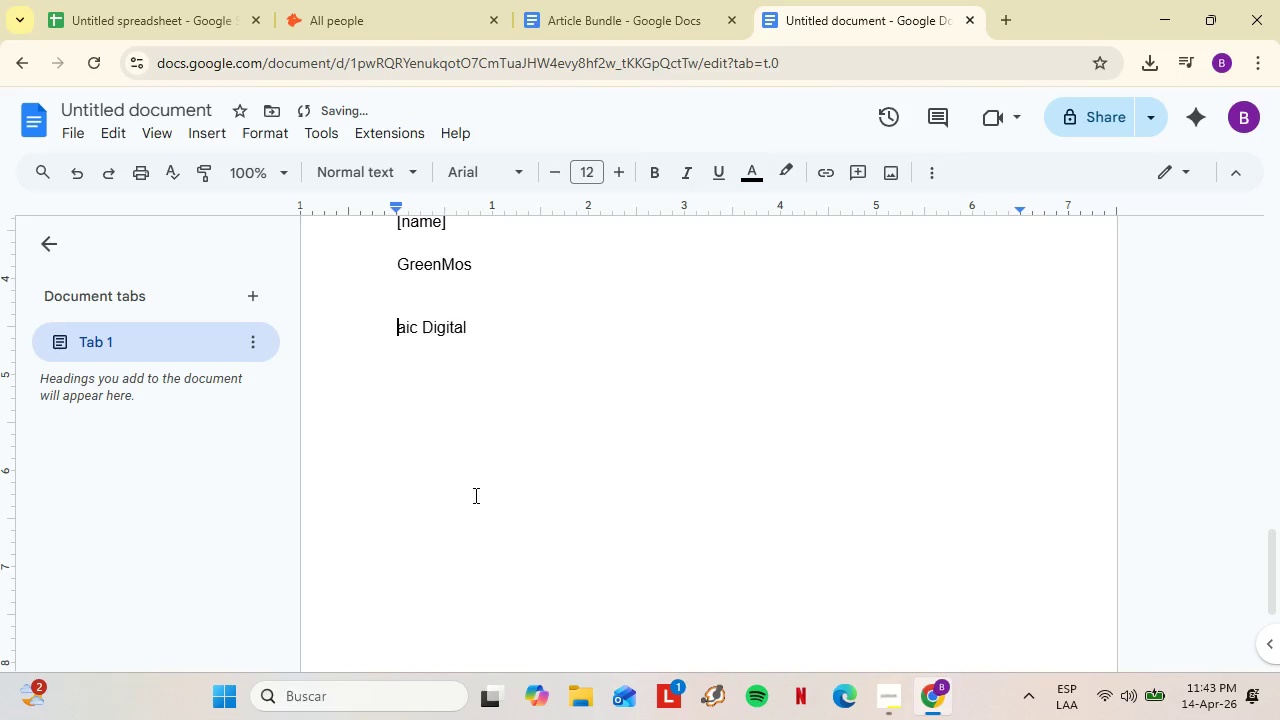 
scroll: coordinate [541, 493], scroll_direction: down, amount: 7.0
 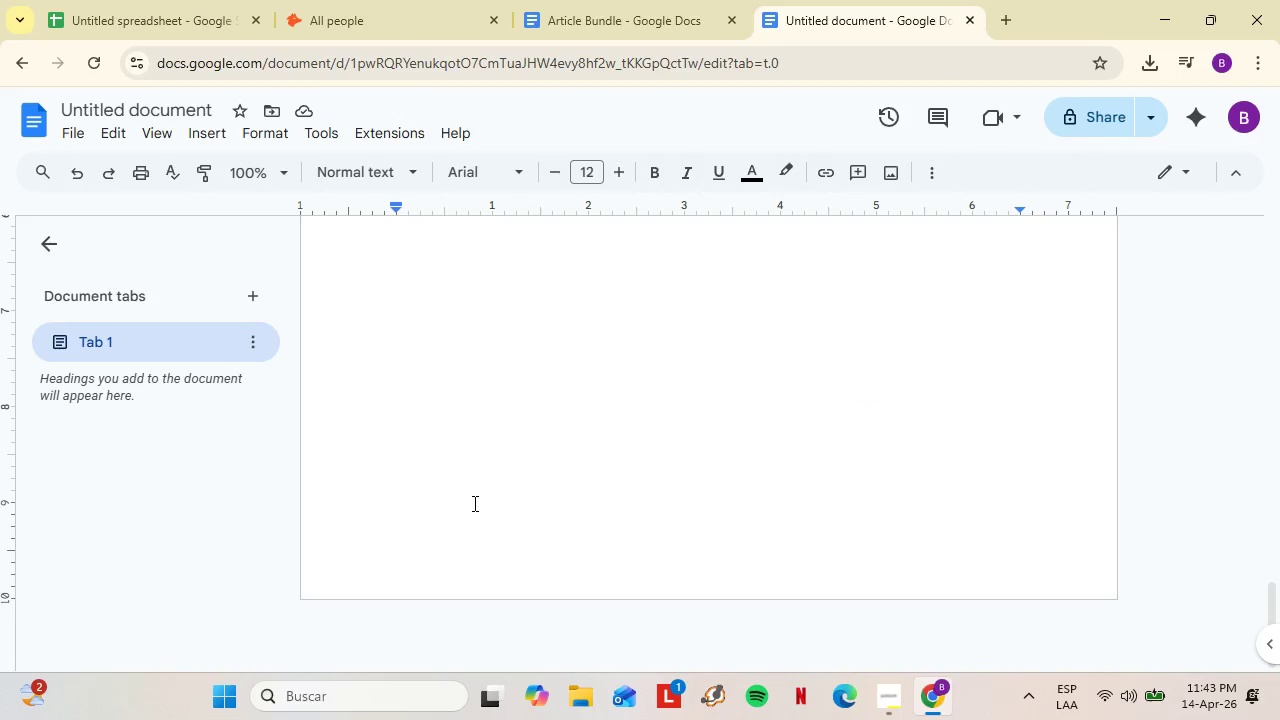 
key(Backspace)
 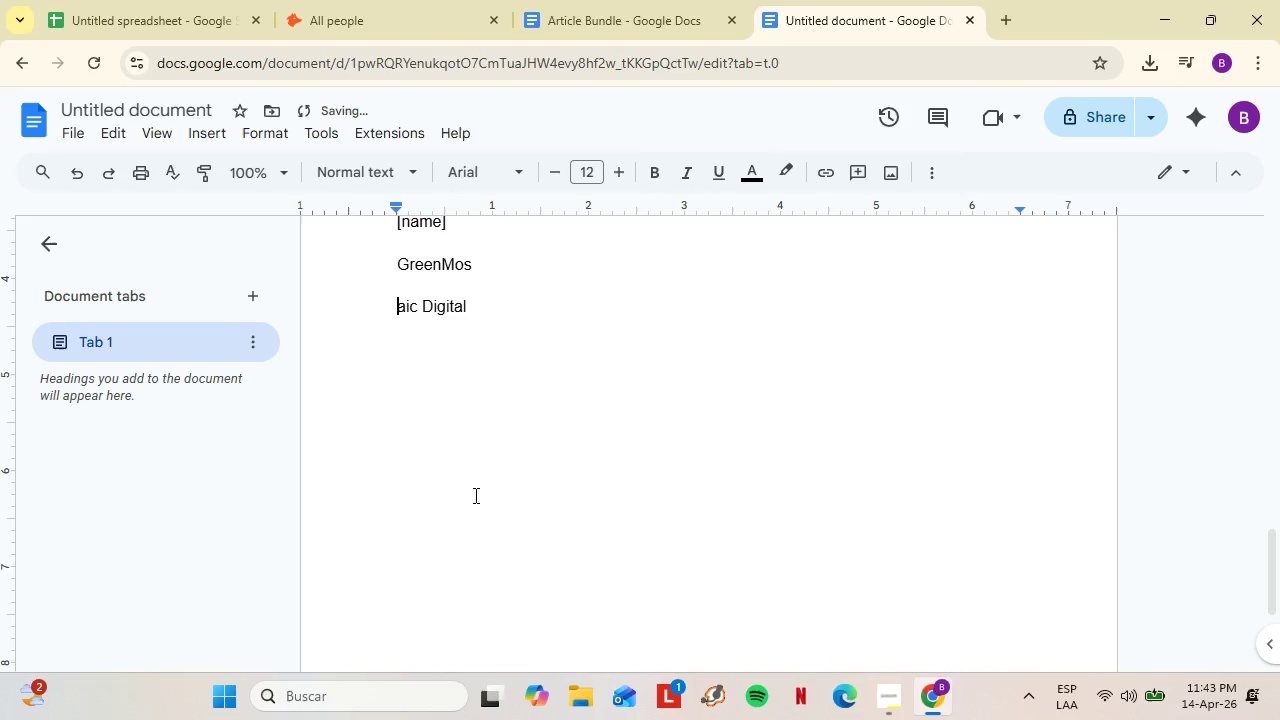 
key(Backspace)
 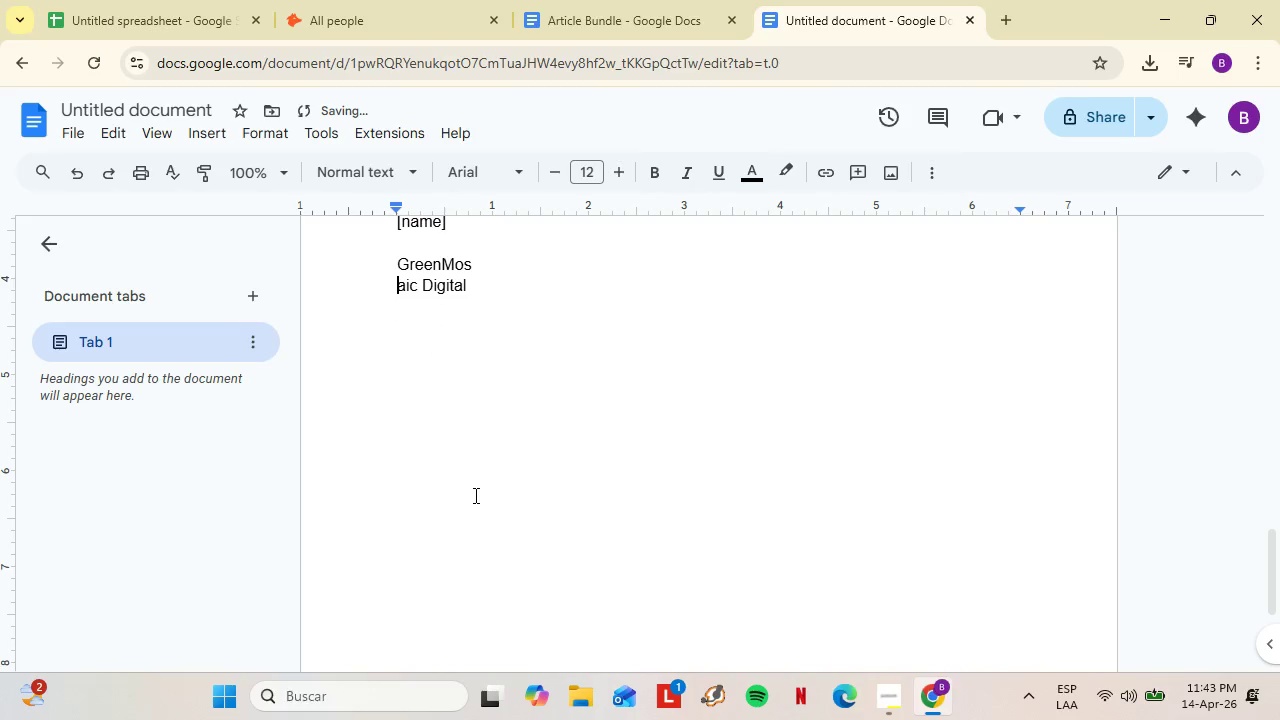 
key(Backspace)
 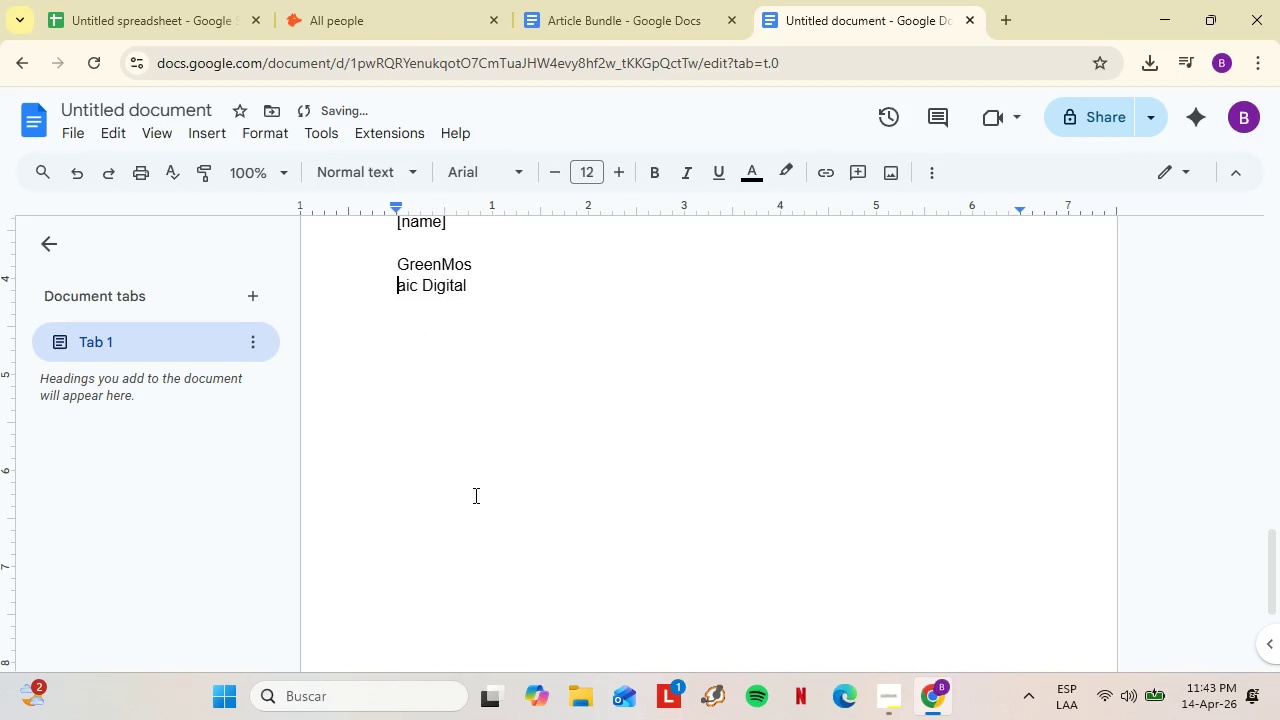 
key(Backspace)
 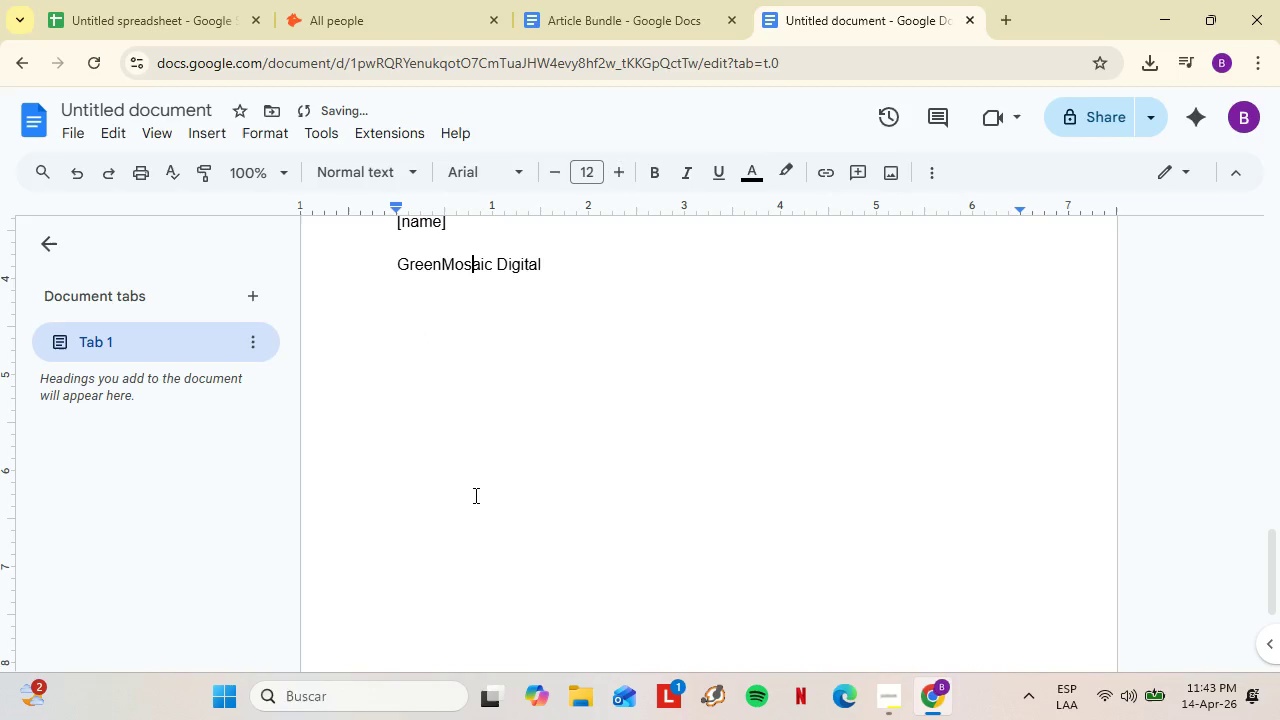 
key(Backspace)
 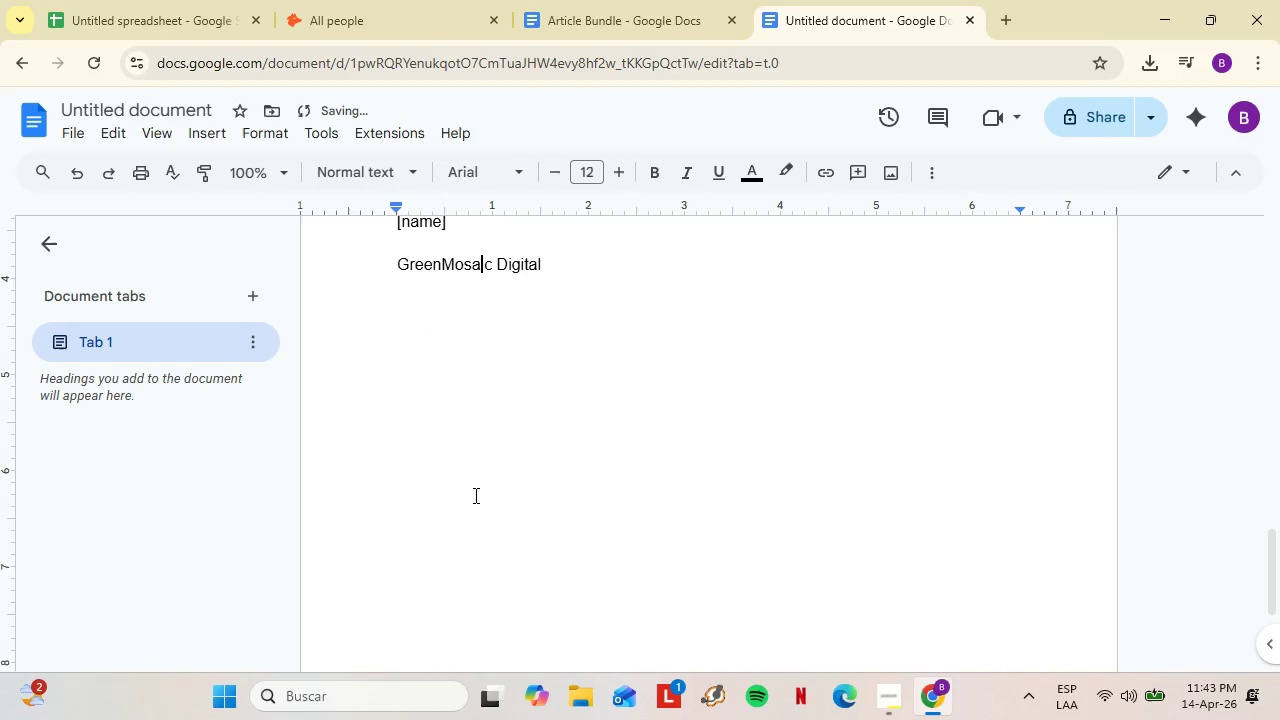 
hold_key(key=ArrowRight, duration=0.7)
 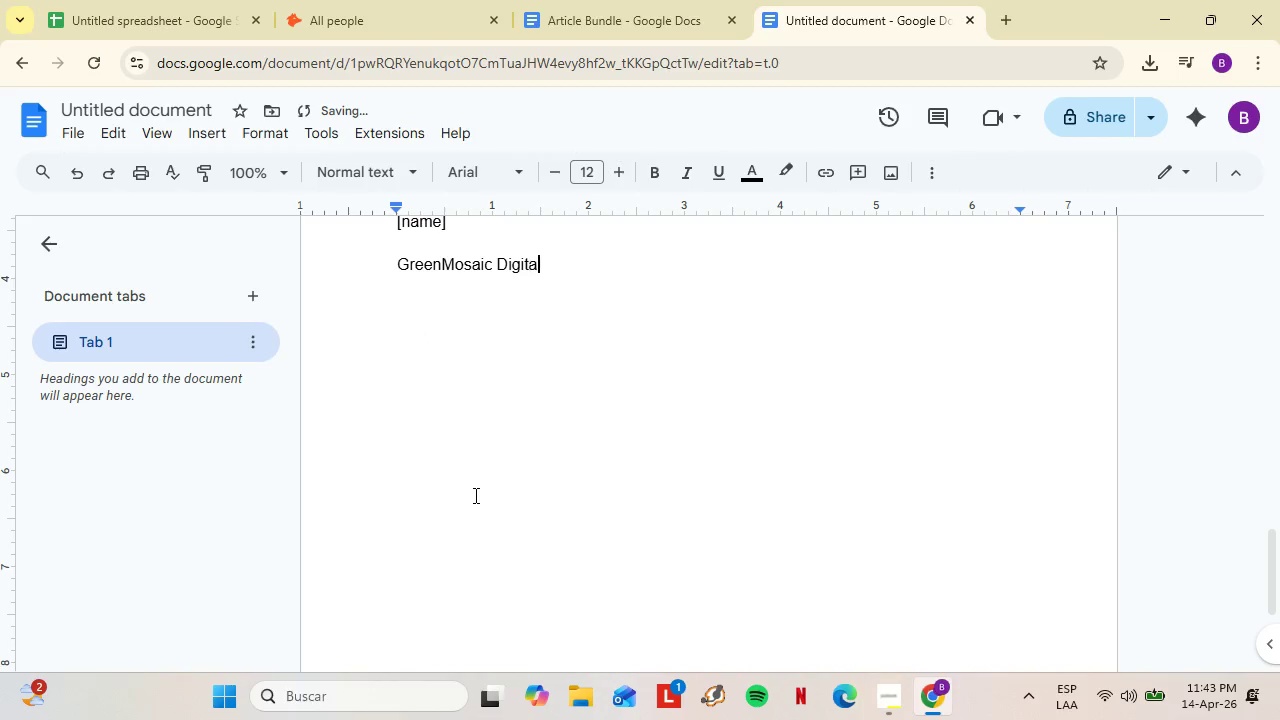 
key(ArrowRight)
 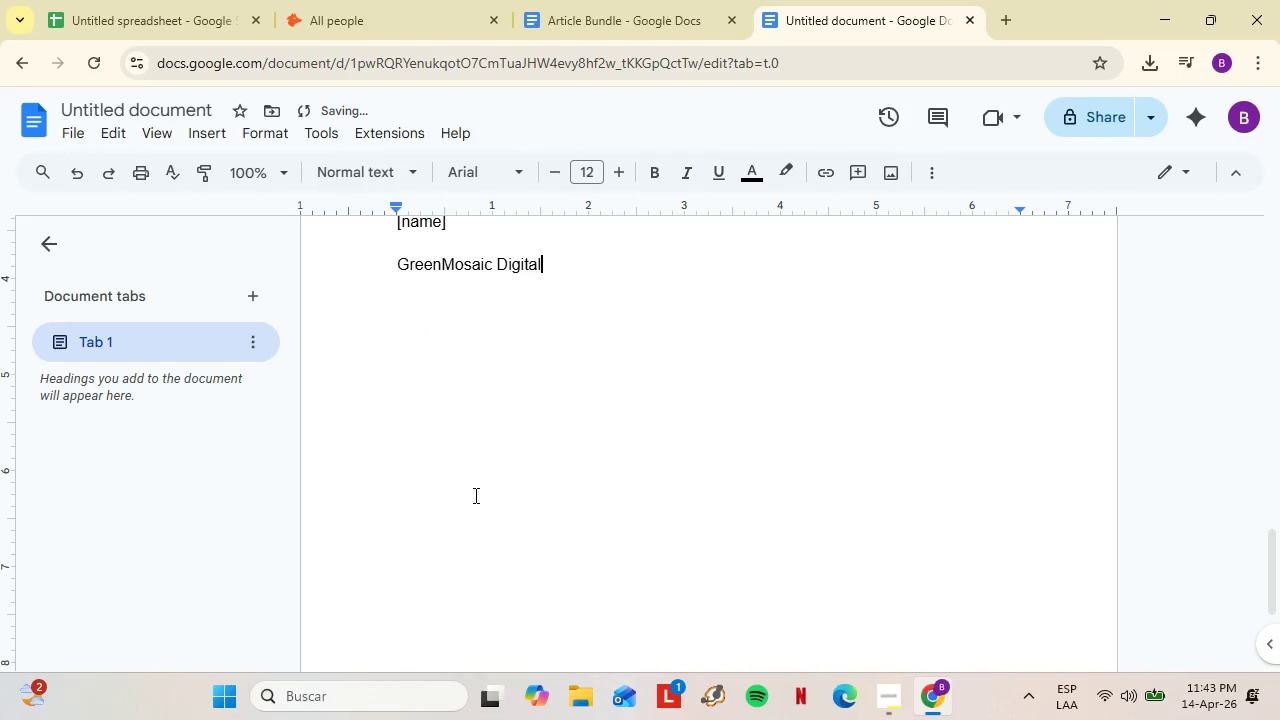 
key(ArrowRight)
 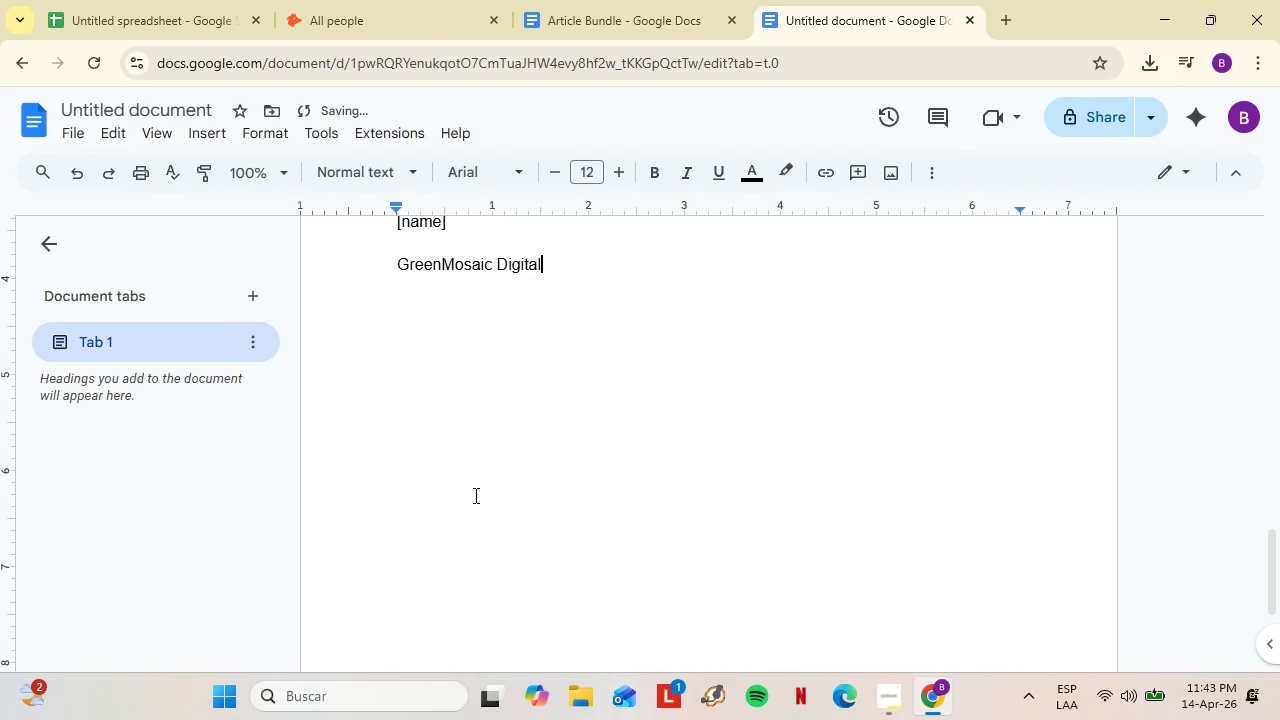 
key(ArrowRight)
 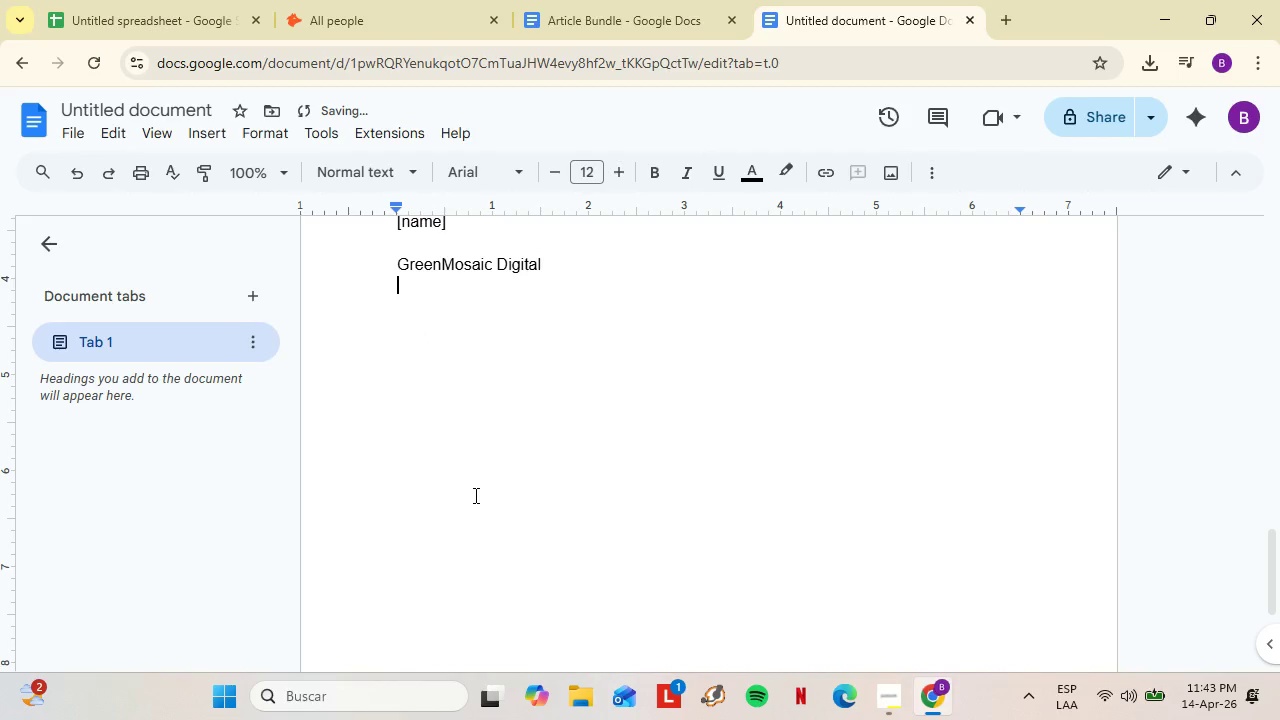 
hold_key(key=Enter, duration=1.19)
 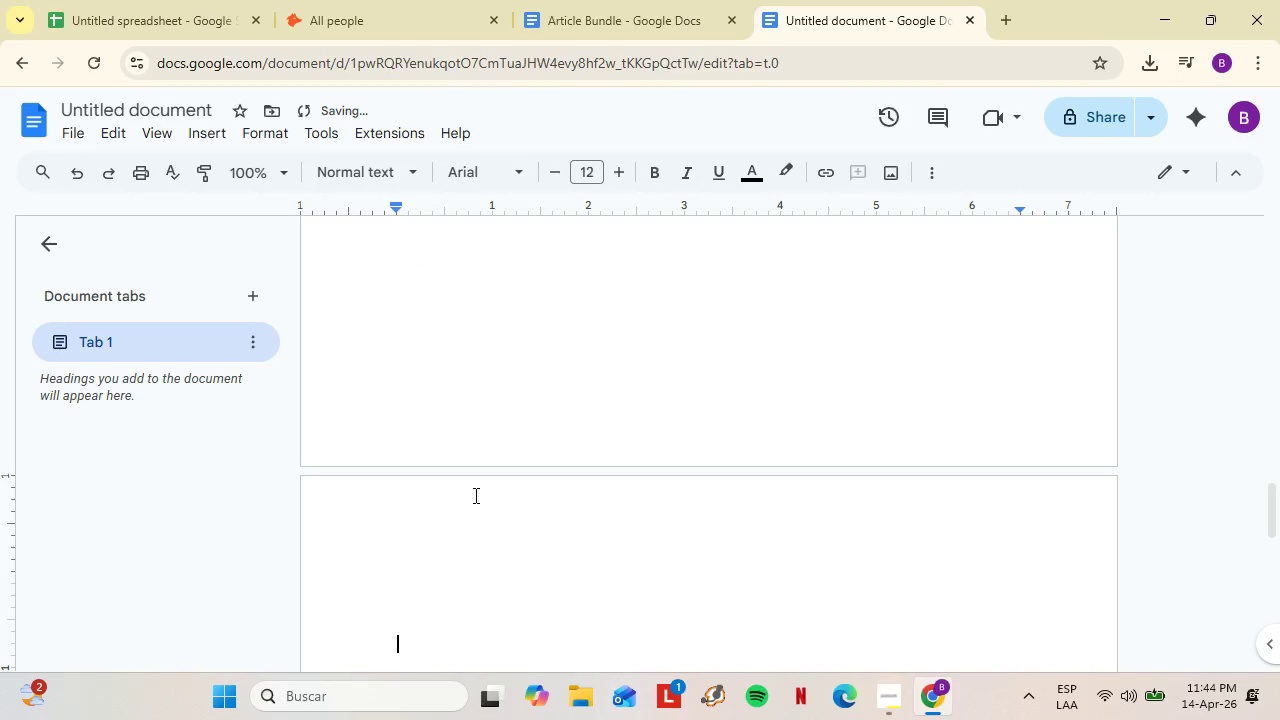 
key(Enter)
 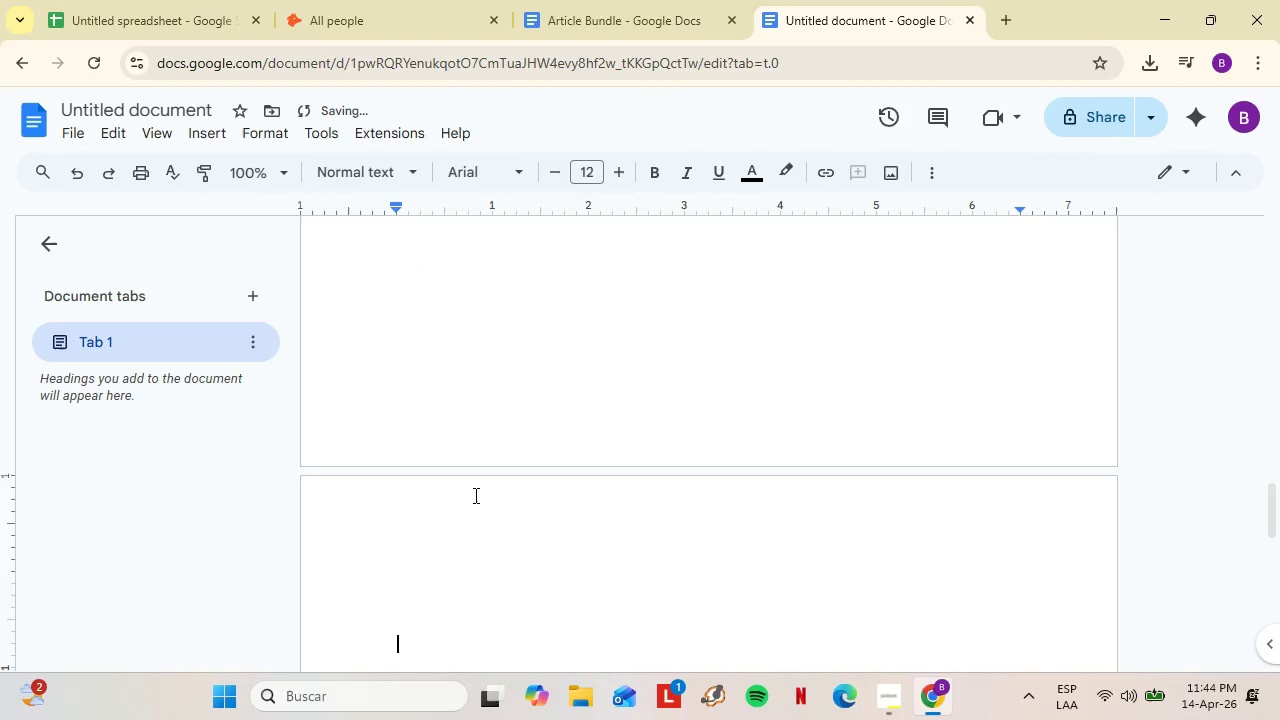 
key(Enter)
 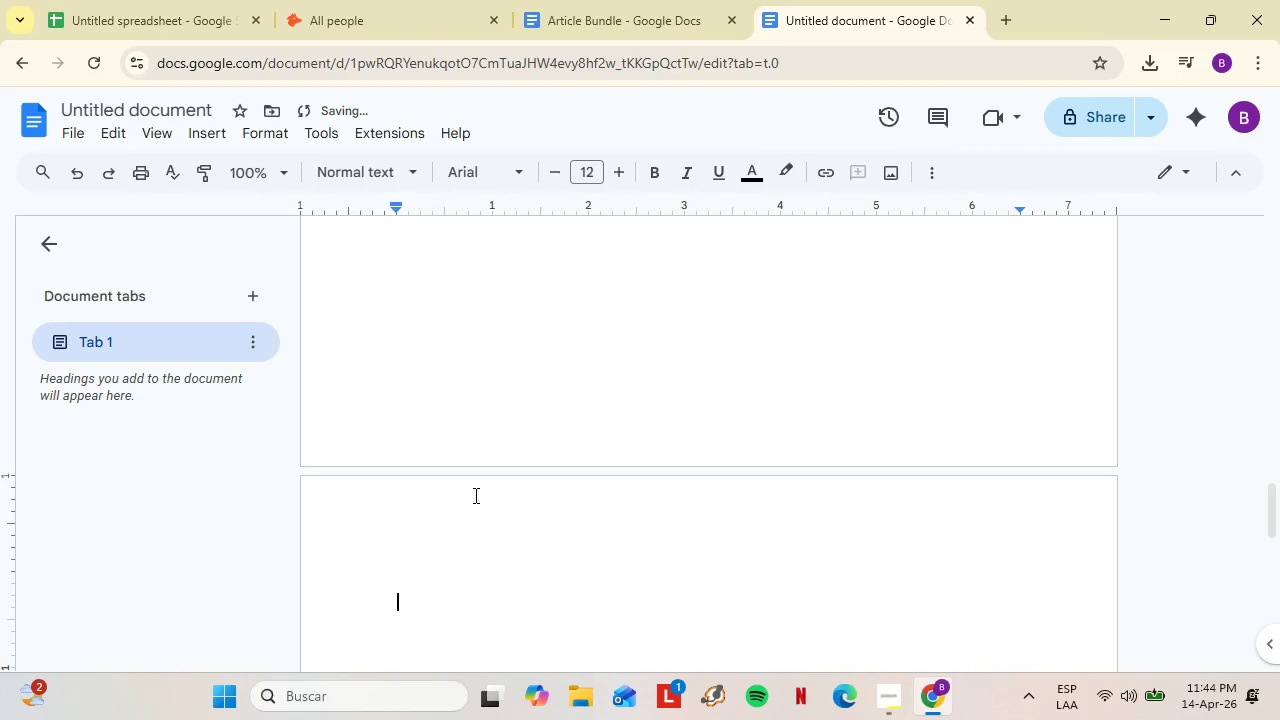 
key(Backspace)
 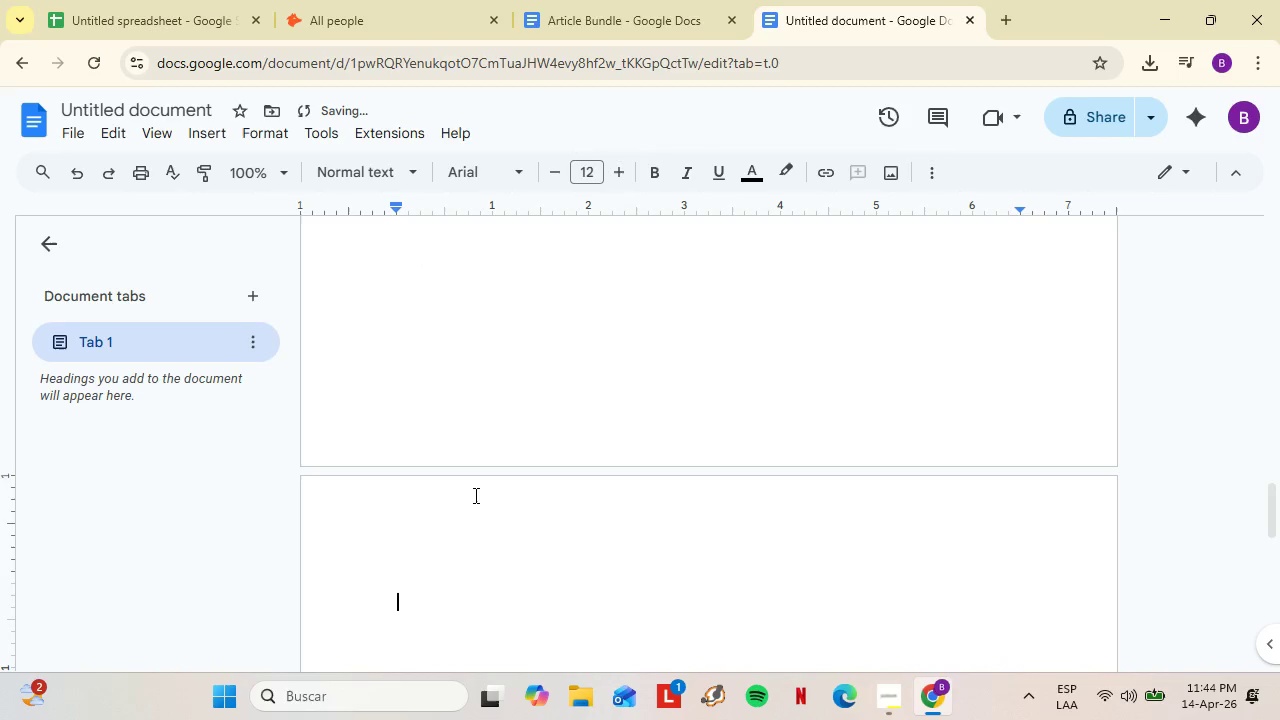 
key(Backspace)
 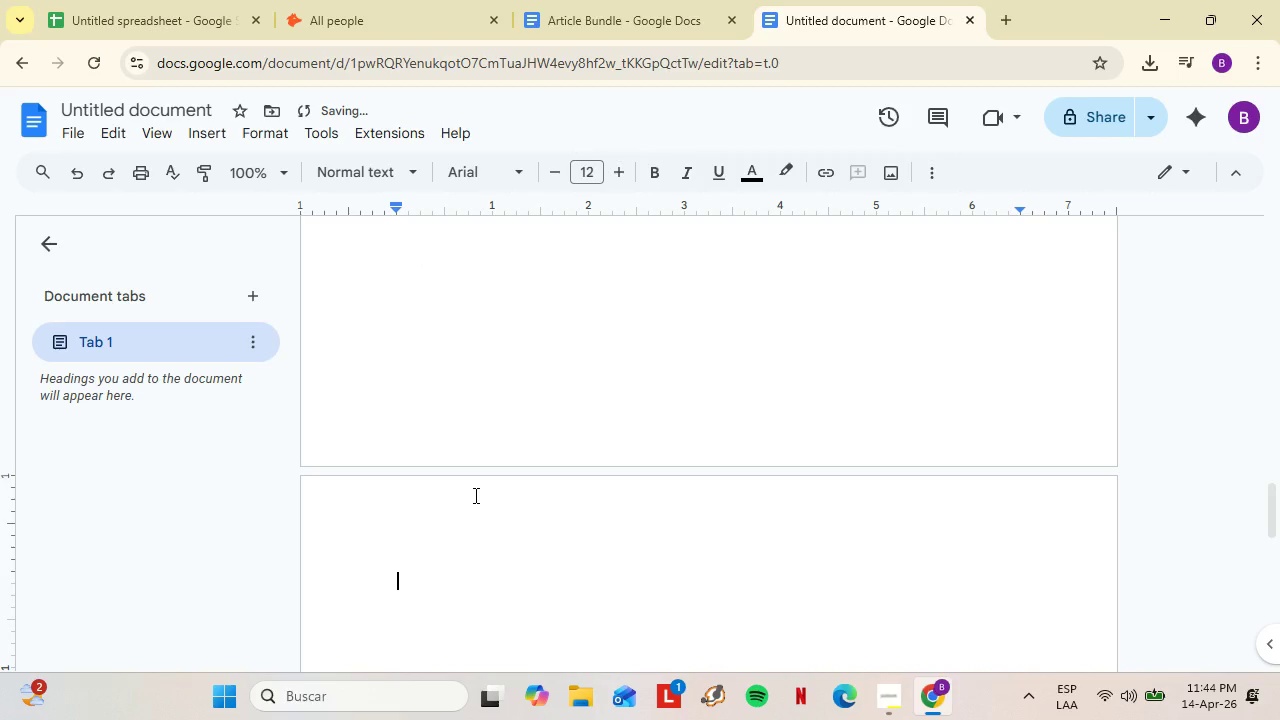 
key(Backspace)
 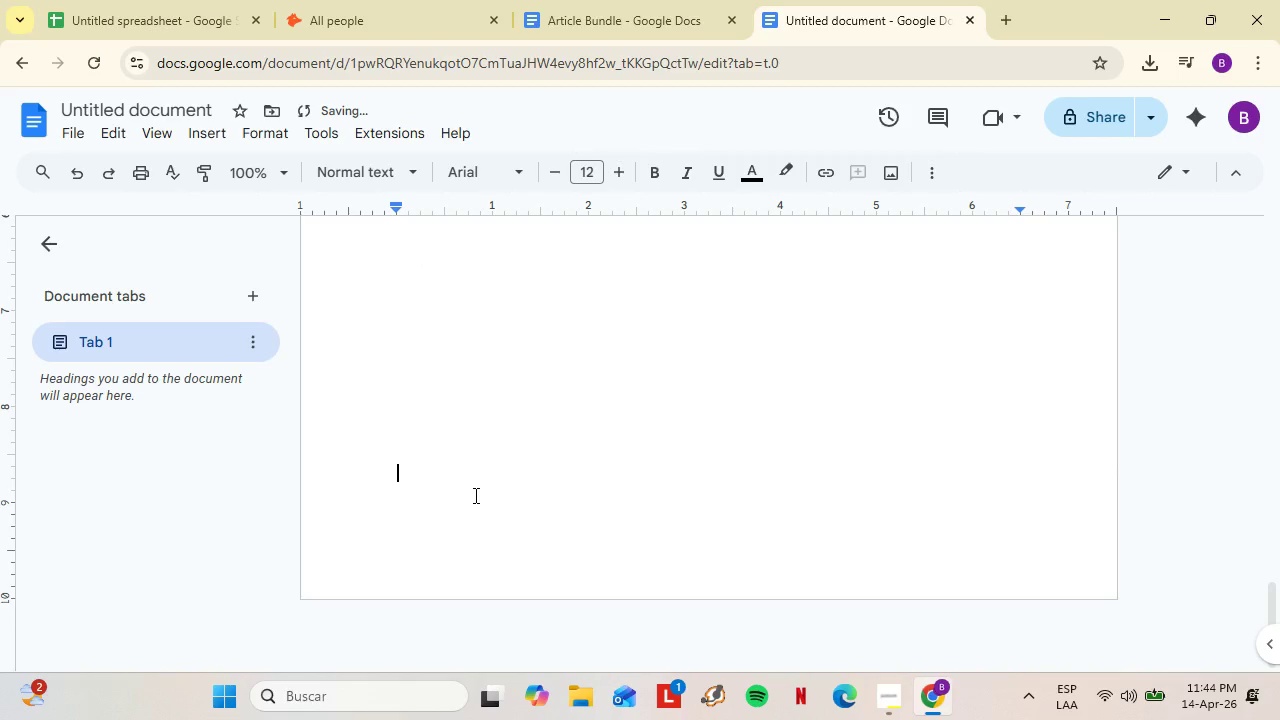 
key(Backspace)
 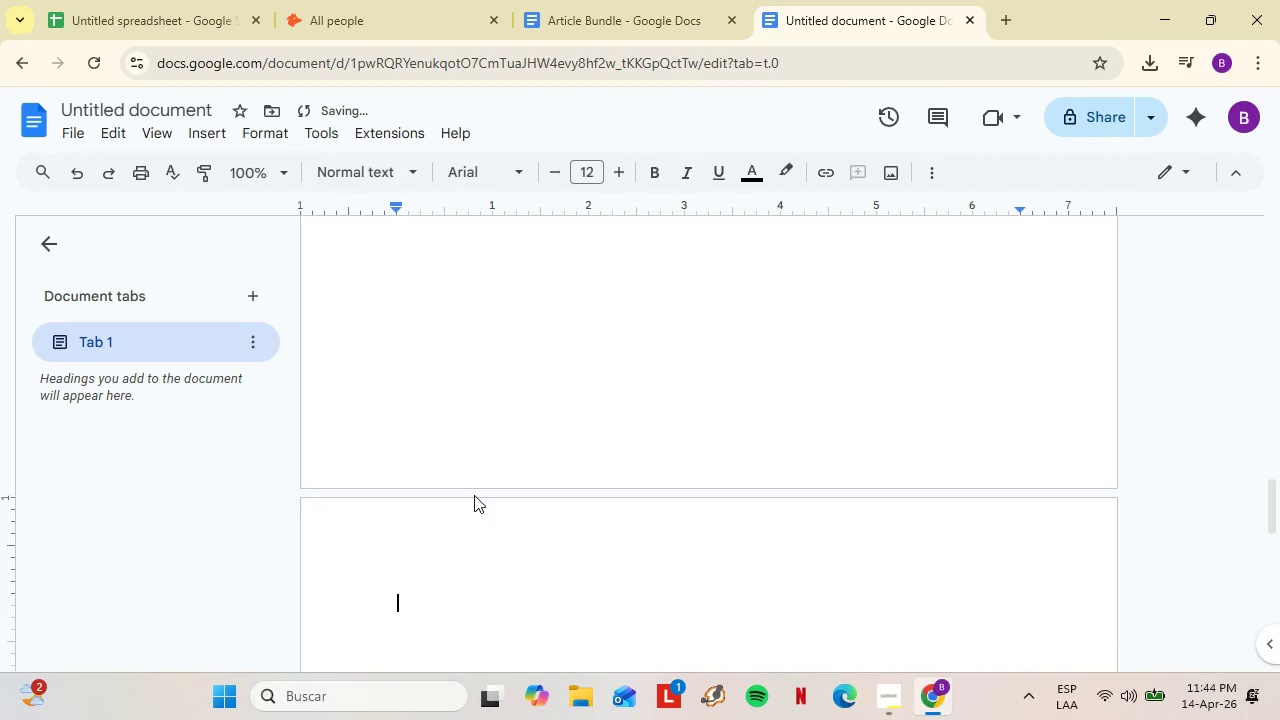 
key(Enter)
 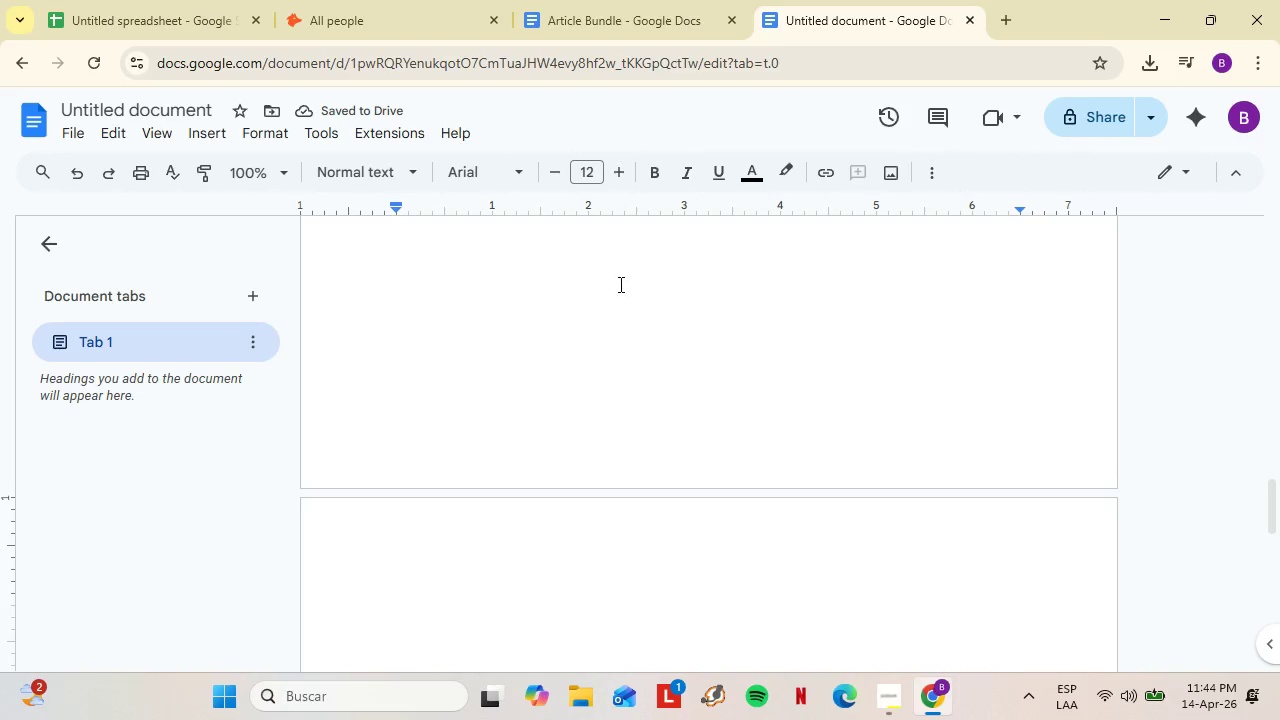 
left_click([650, 177])
 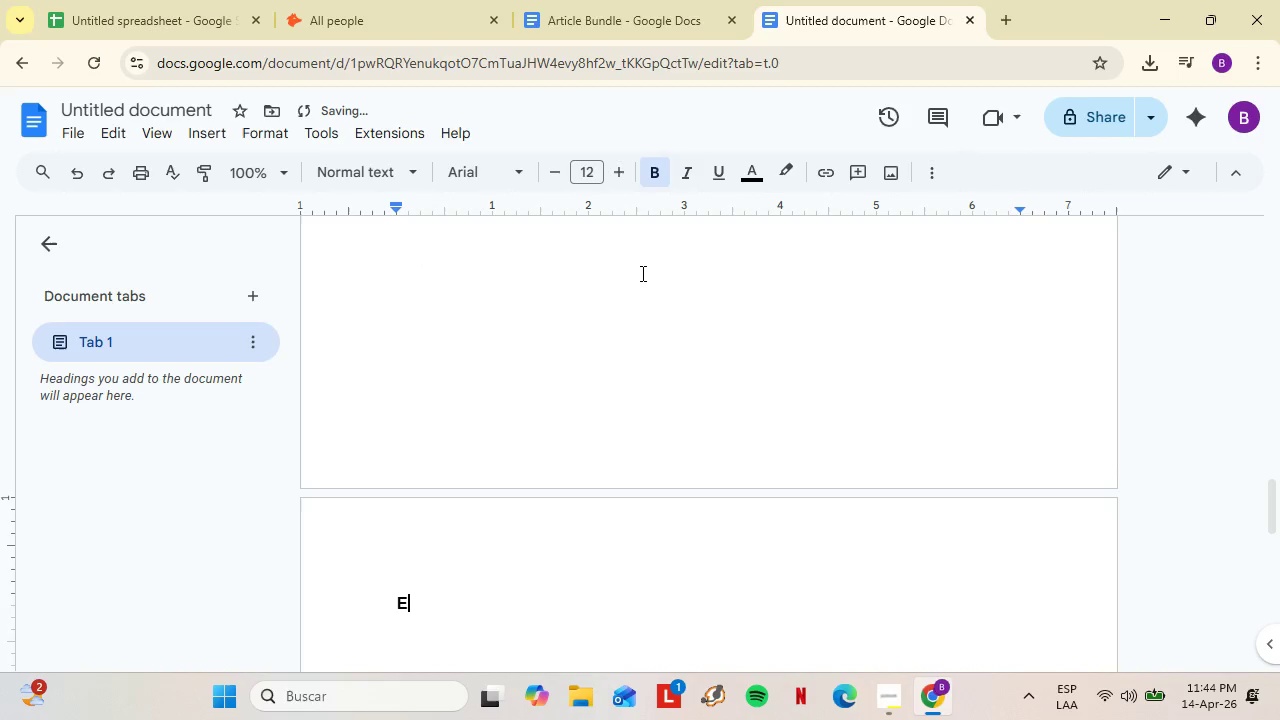 
type(Email)
 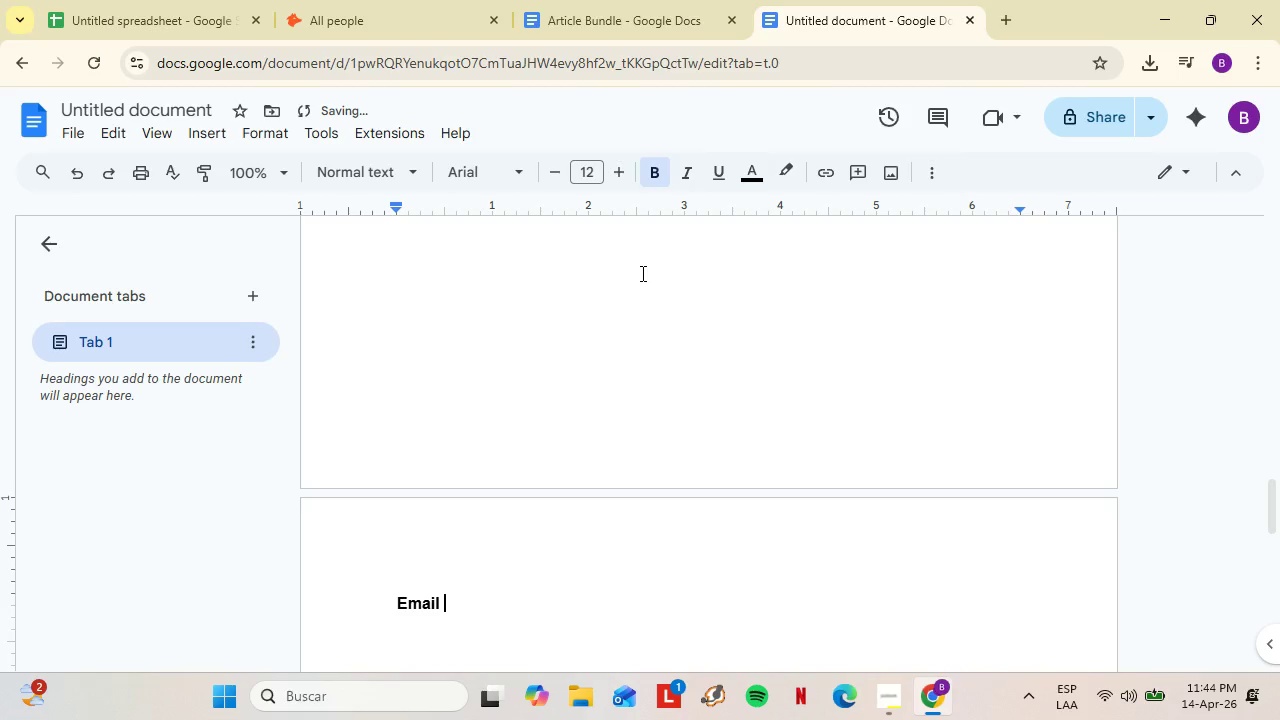 
type( 3 - Final Chech)
key(Backspace)
type(k )
key(Backspace)
type(-in)
 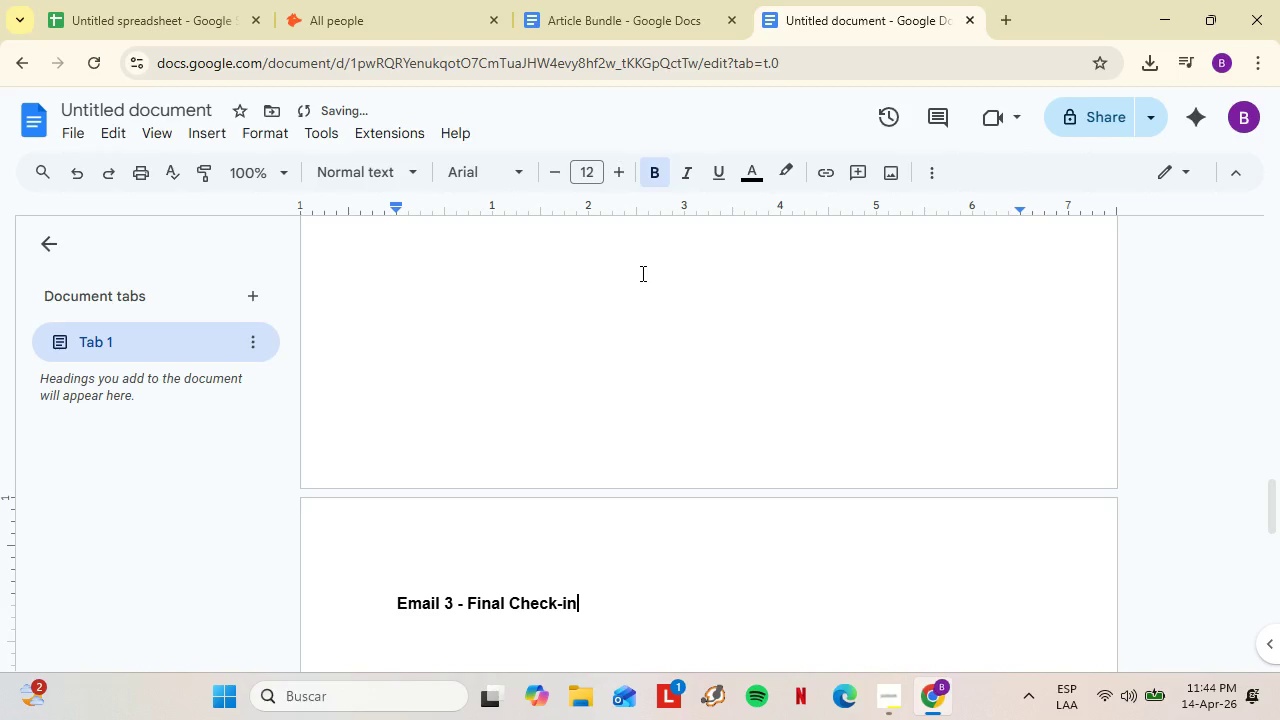 
key(Shift+Enter)
 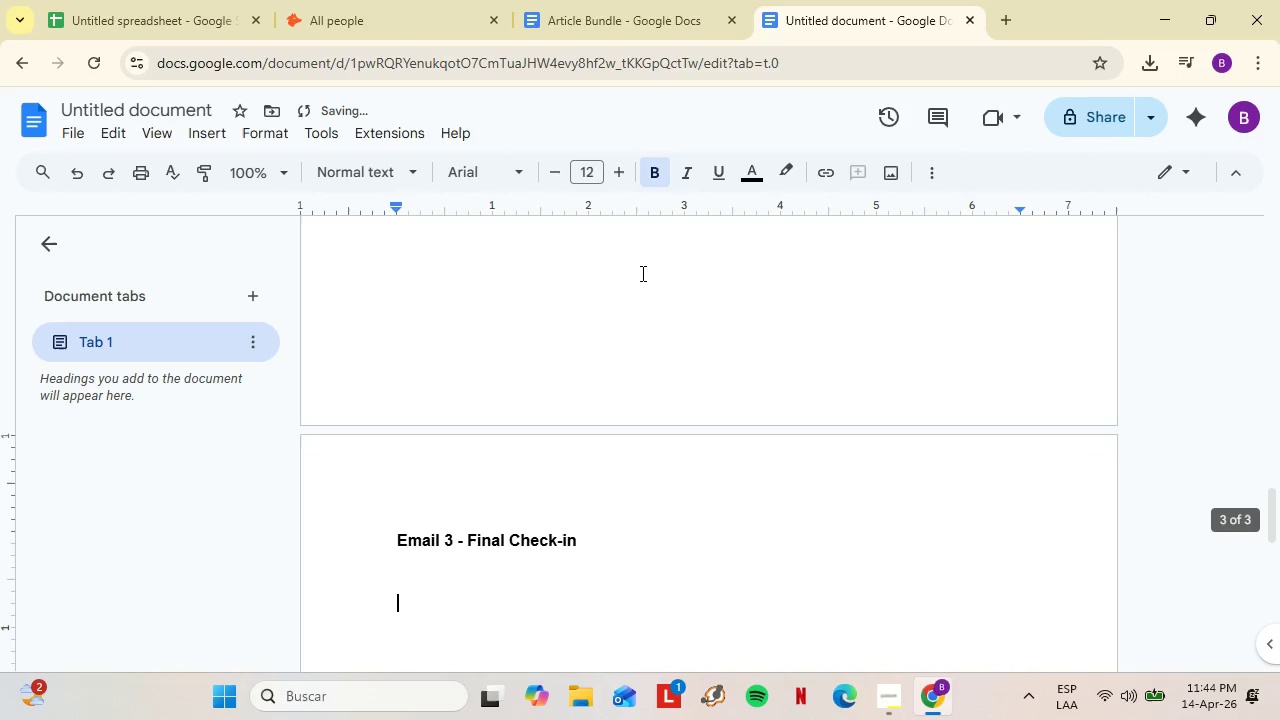 
key(Shift+Enter)
 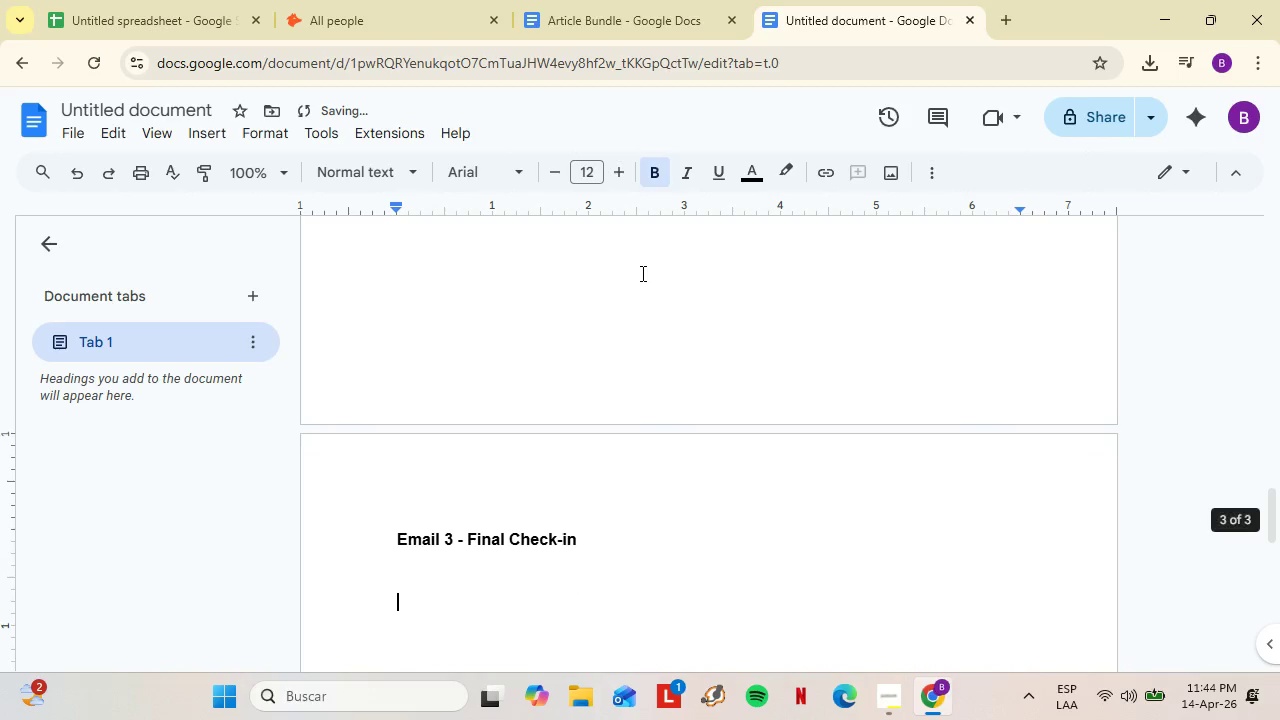 
key(Shift+Enter)
 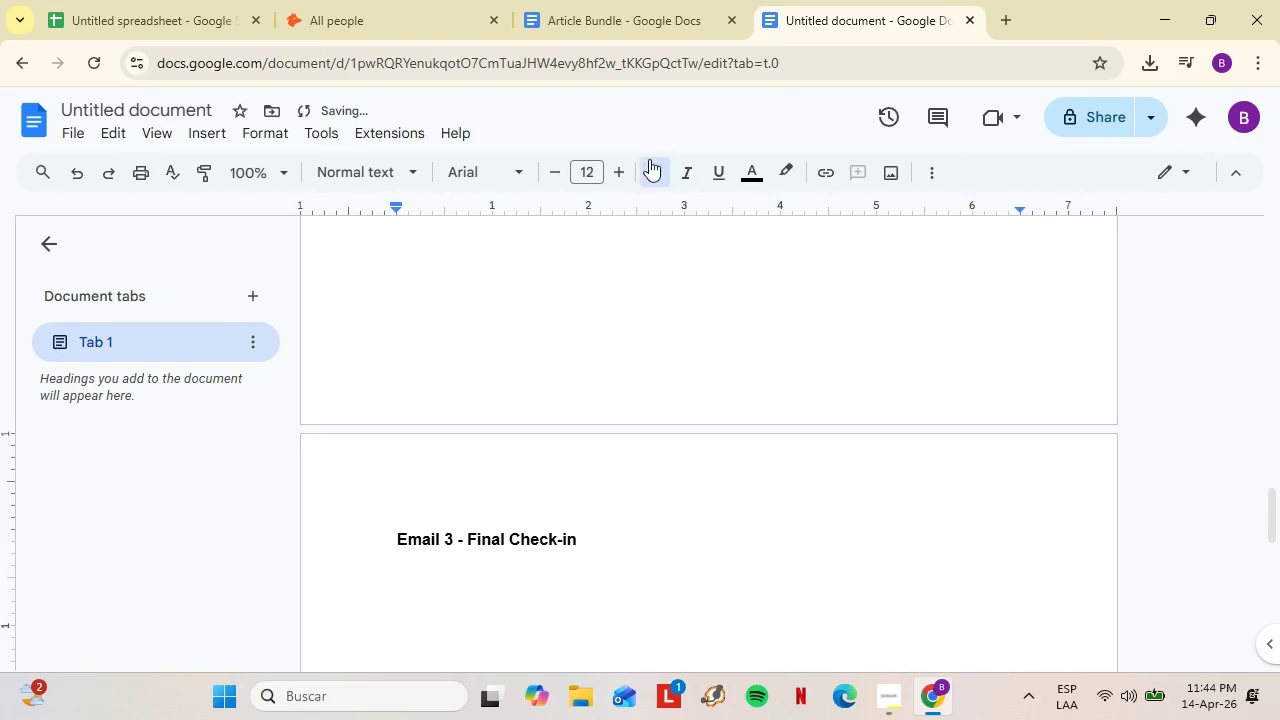 
left_click([649, 159])
 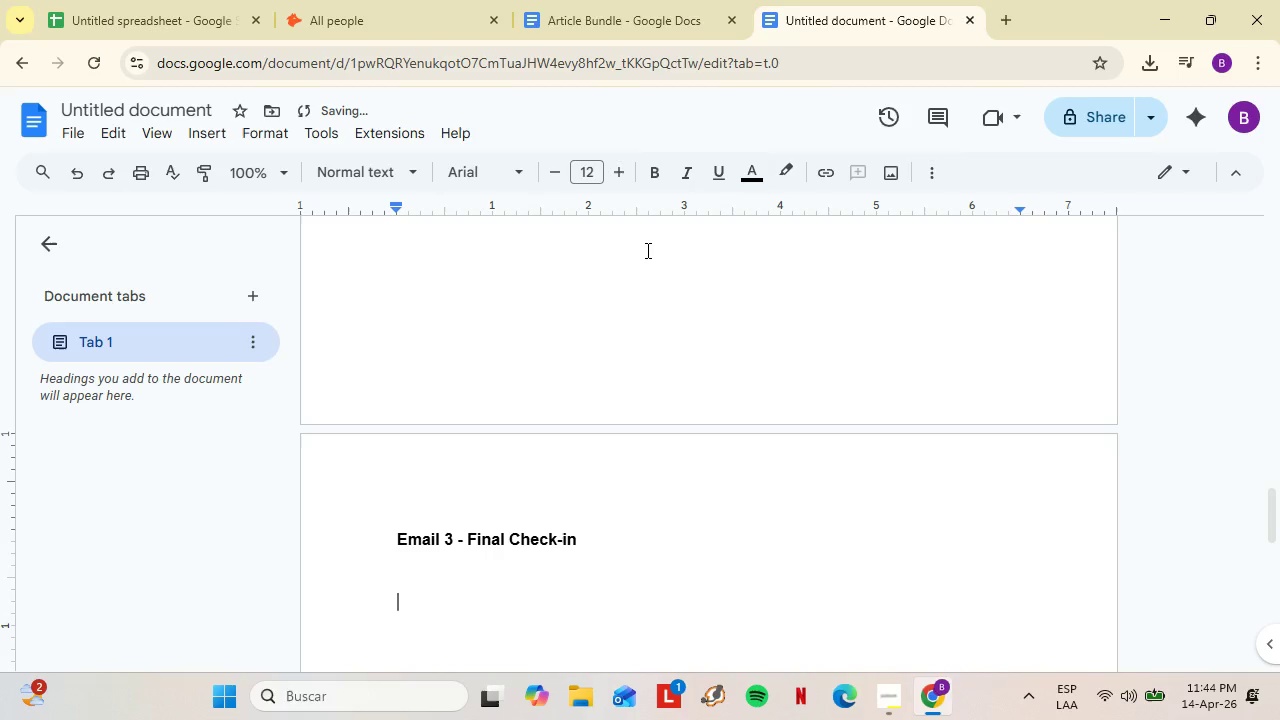 
key(Backspace)
type(SD)
 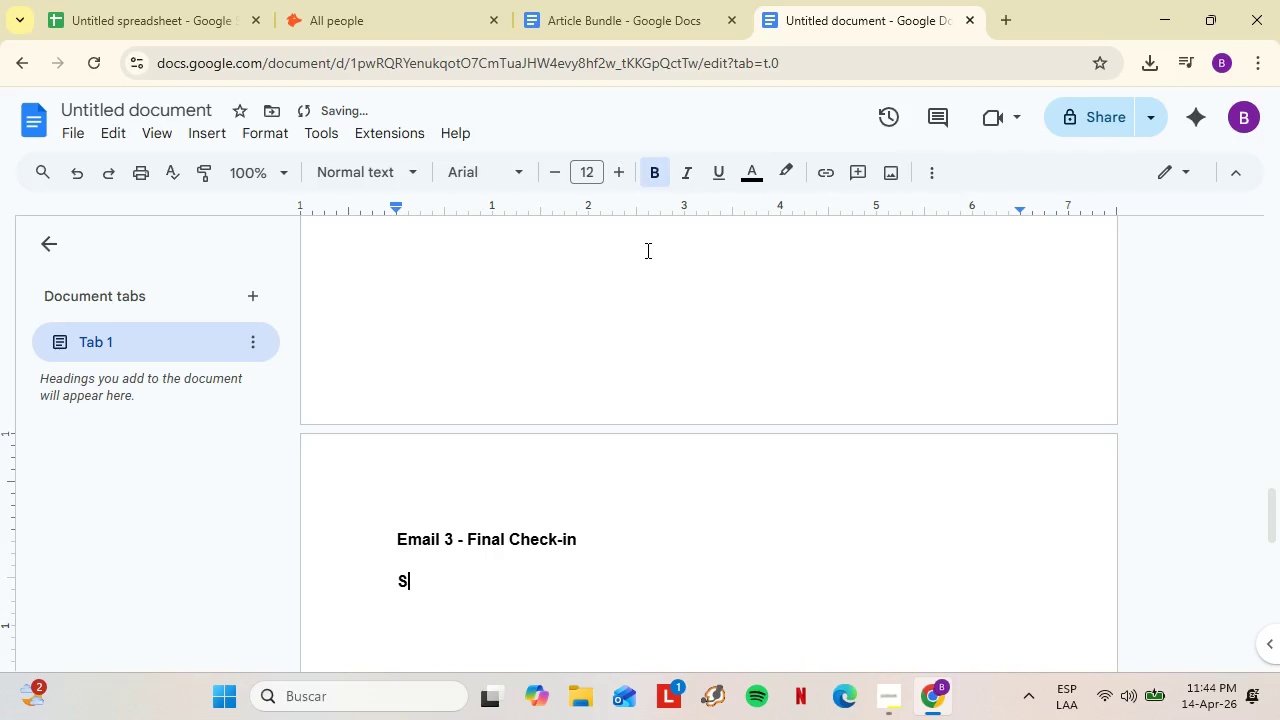 
key(Shift+Backspace)
 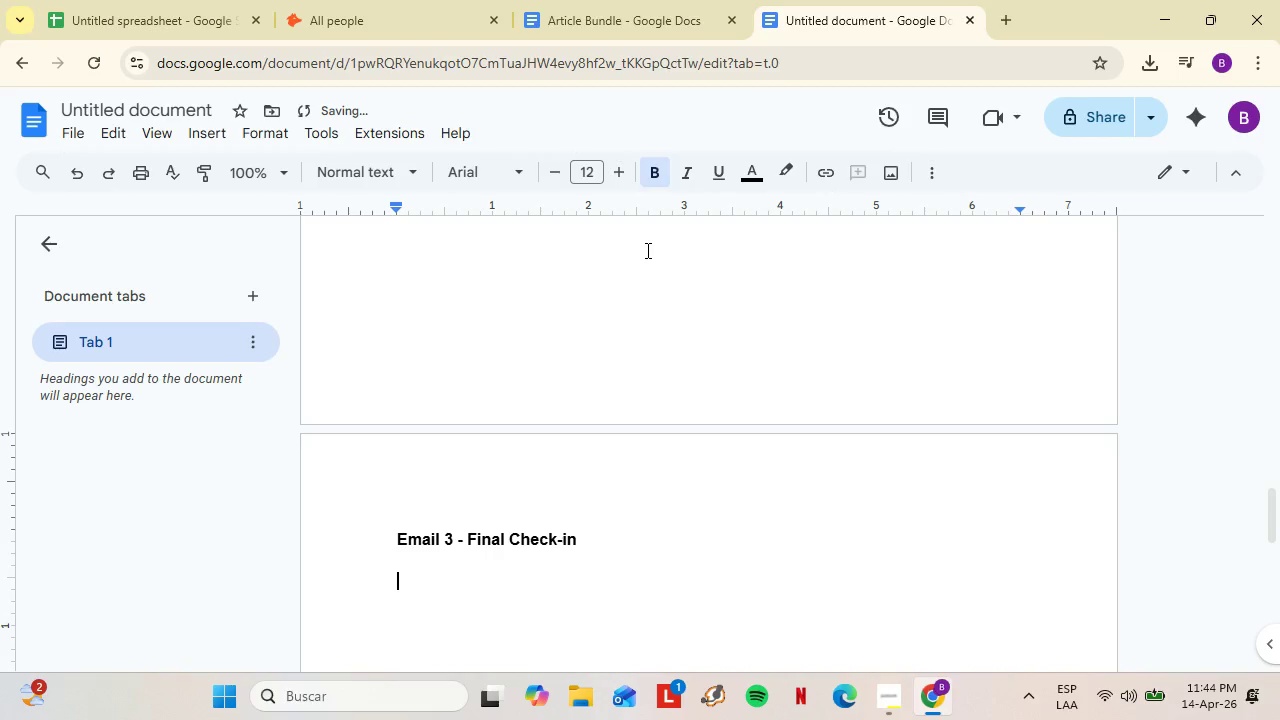 
key(Backspace)
 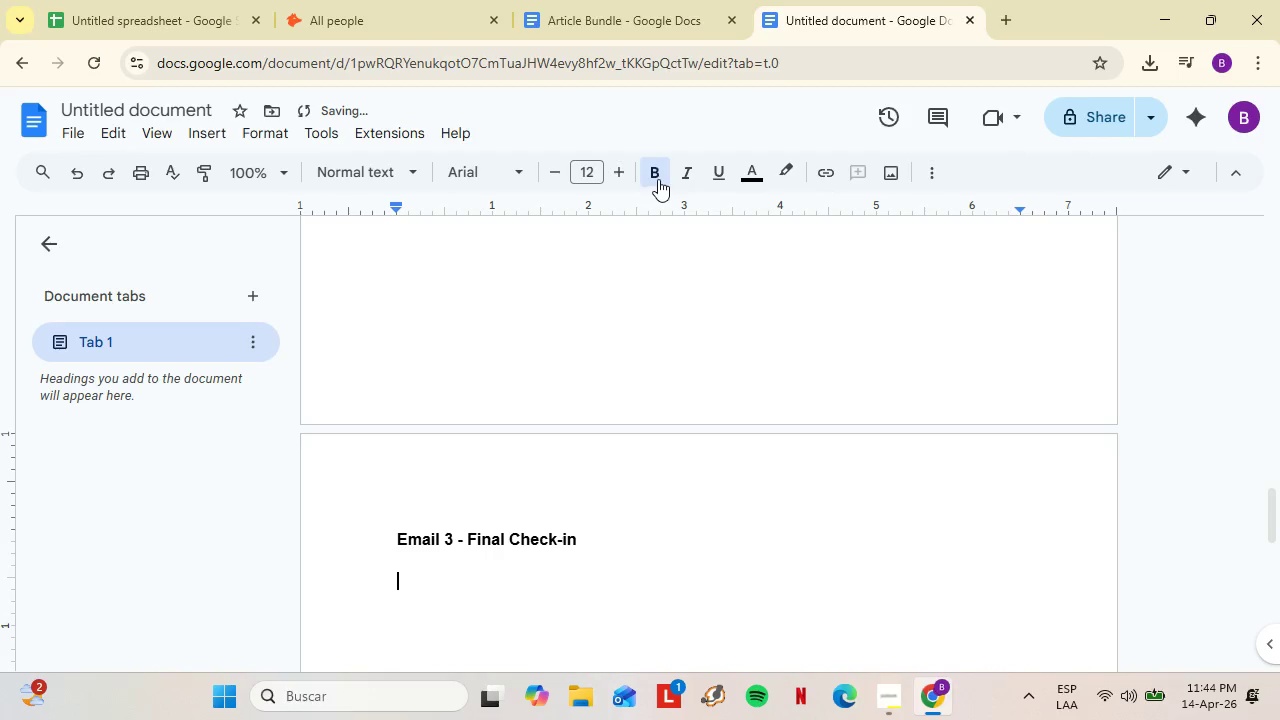 
left_click([658, 179])
 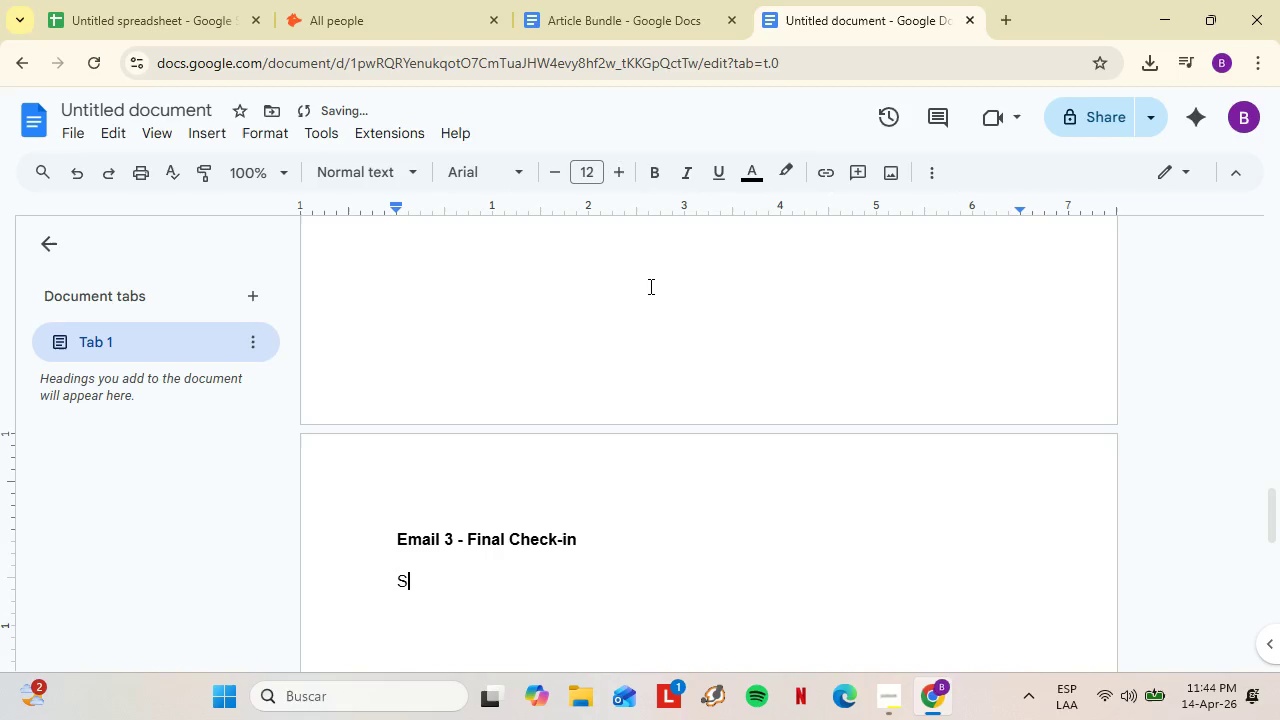 
type(Sub)
 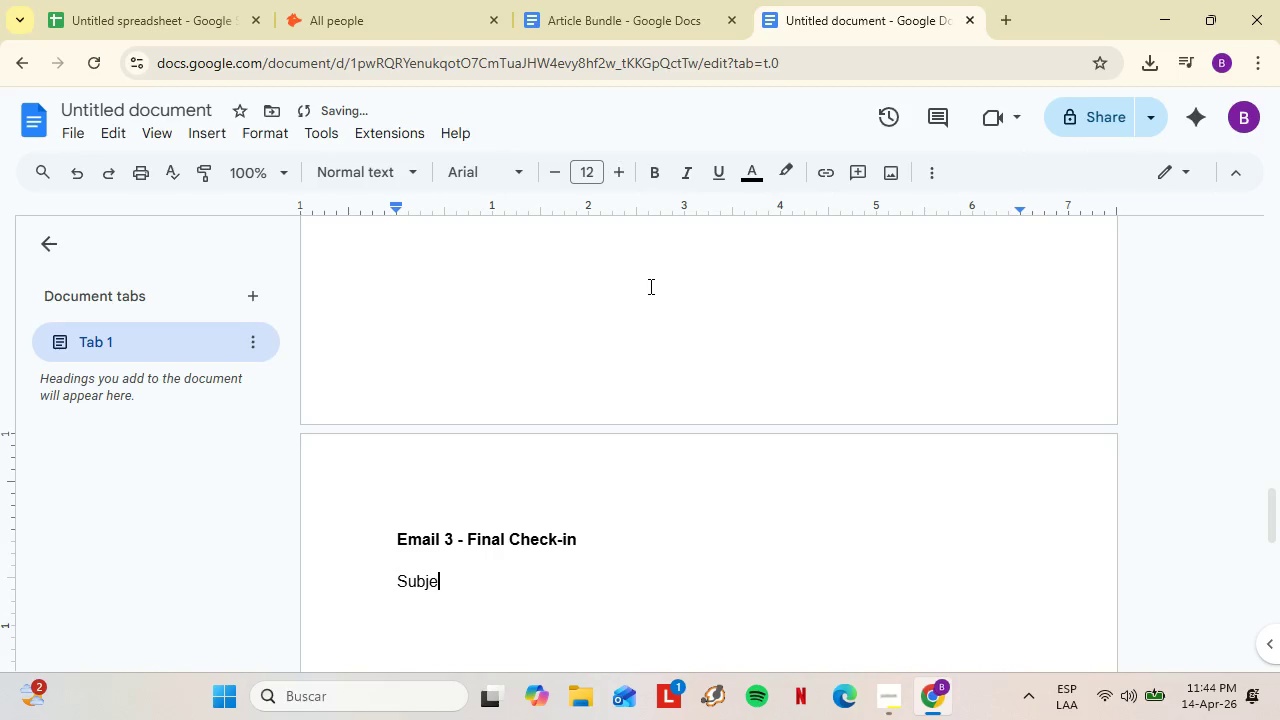 
type(ject> Last note - sustainable landa)
key(Backspace)
type(scaping content)
 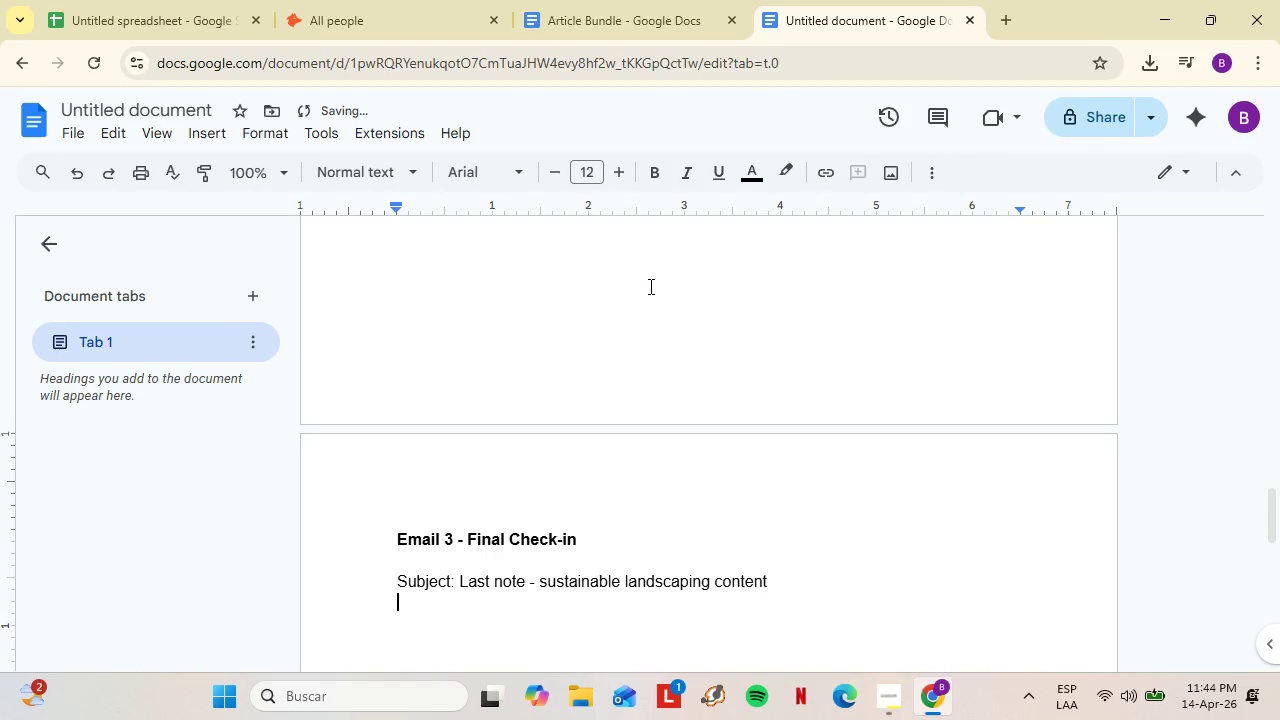 
key(Shift+Enter)
 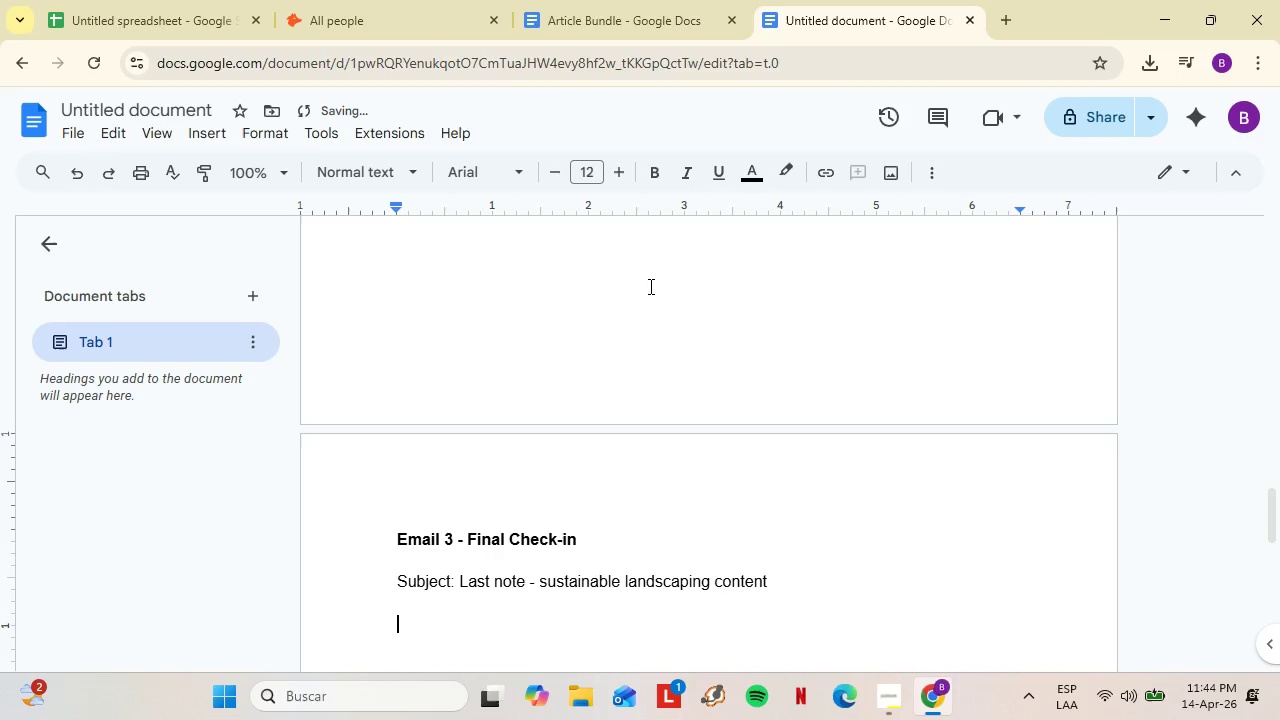 
key(Shift+Enter)
 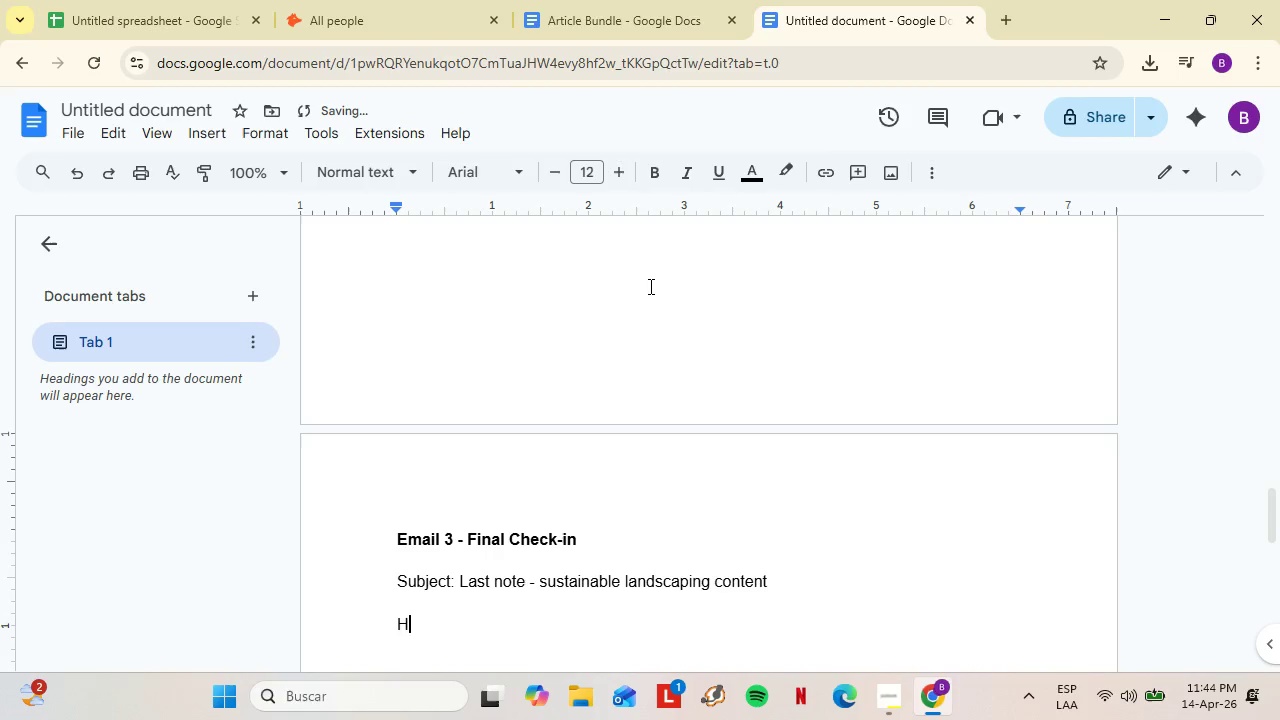 
type(Hi Mr & Ms...)
 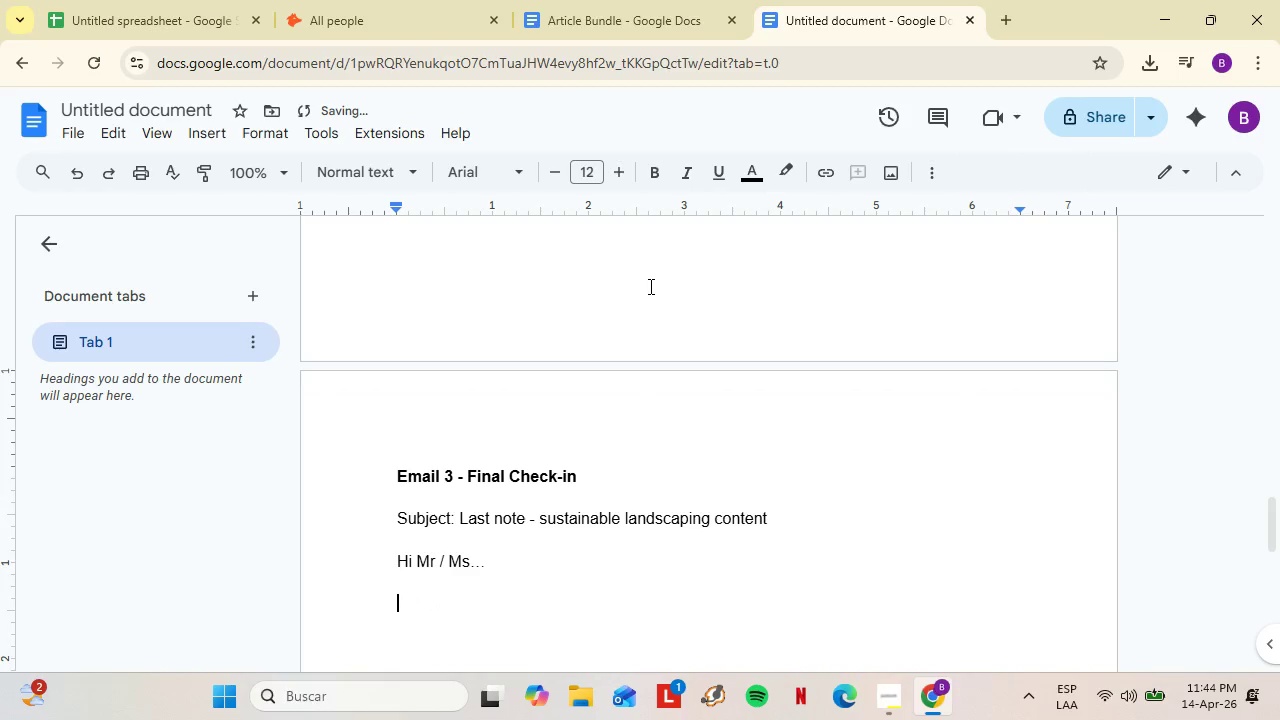 
key(Shift+Enter)
 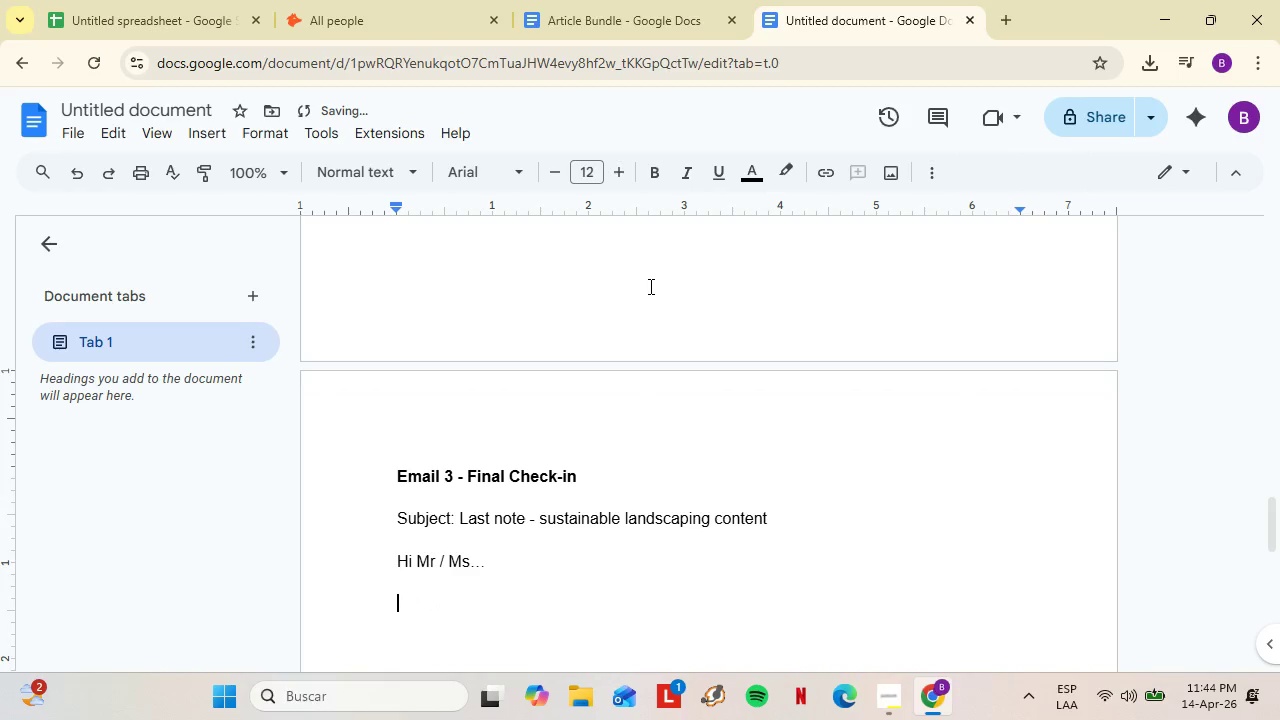 
key(Shift+Enter)
 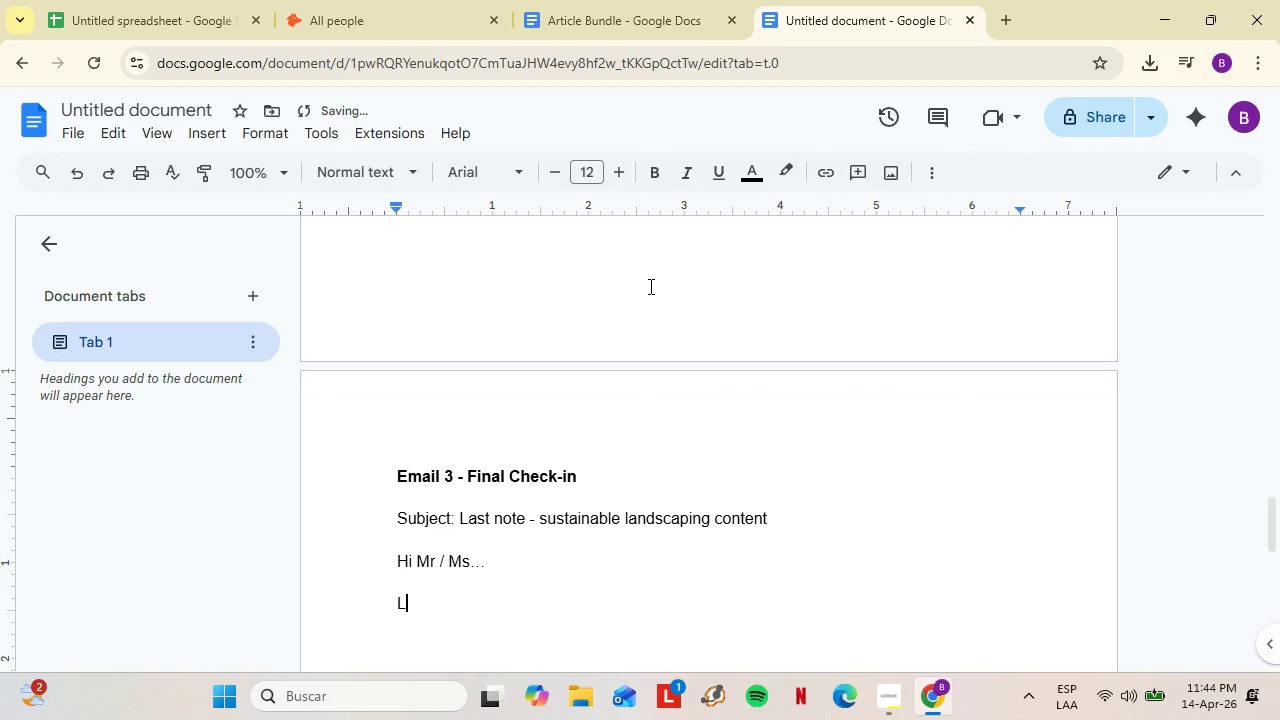 
type(Last follow-up, I promise. )
 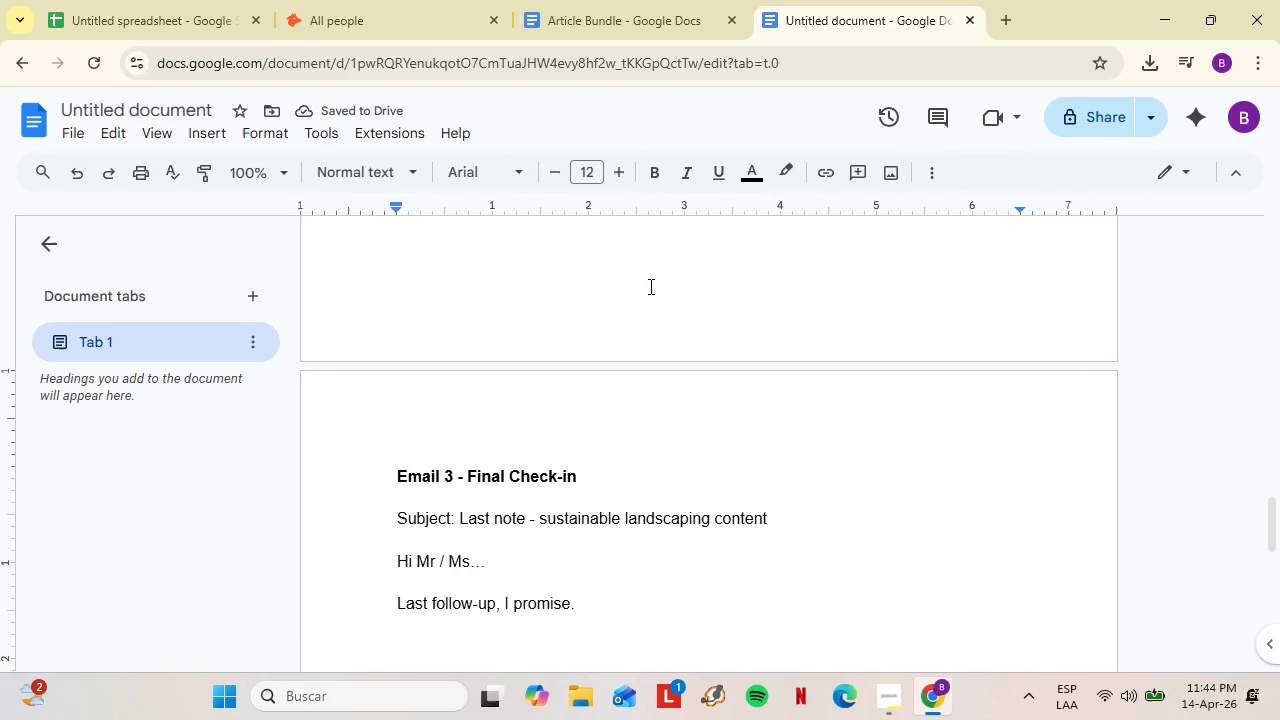 
wait(5.67)
 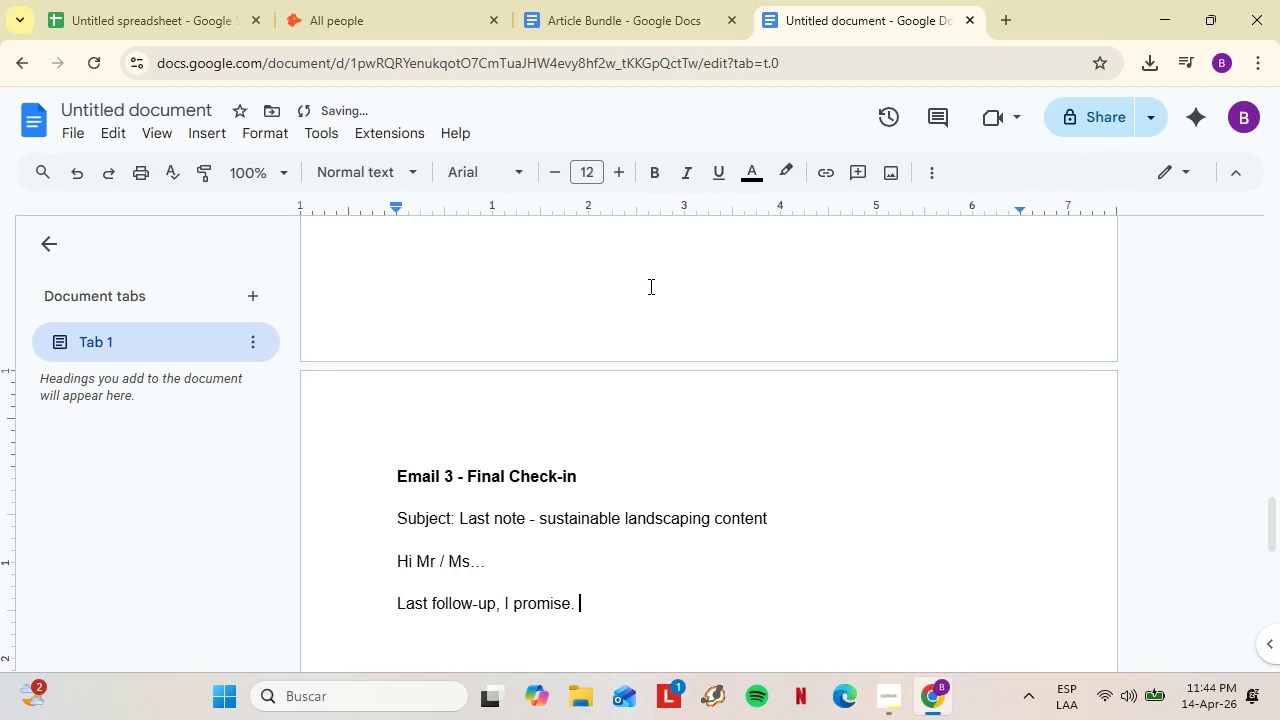 
type(If the timing isn;t)
key(Backspace)
key(Backspace)
type([t right or the topics aren[t a fir)
key(Backspace)
type(t for "Pubi)
key(Backspace)
type(lication Ma)
key(Backspace)
key(Backspace)
type(Name?[s currec)
key(Backspace)
type(nt calendar, completely understood.)
 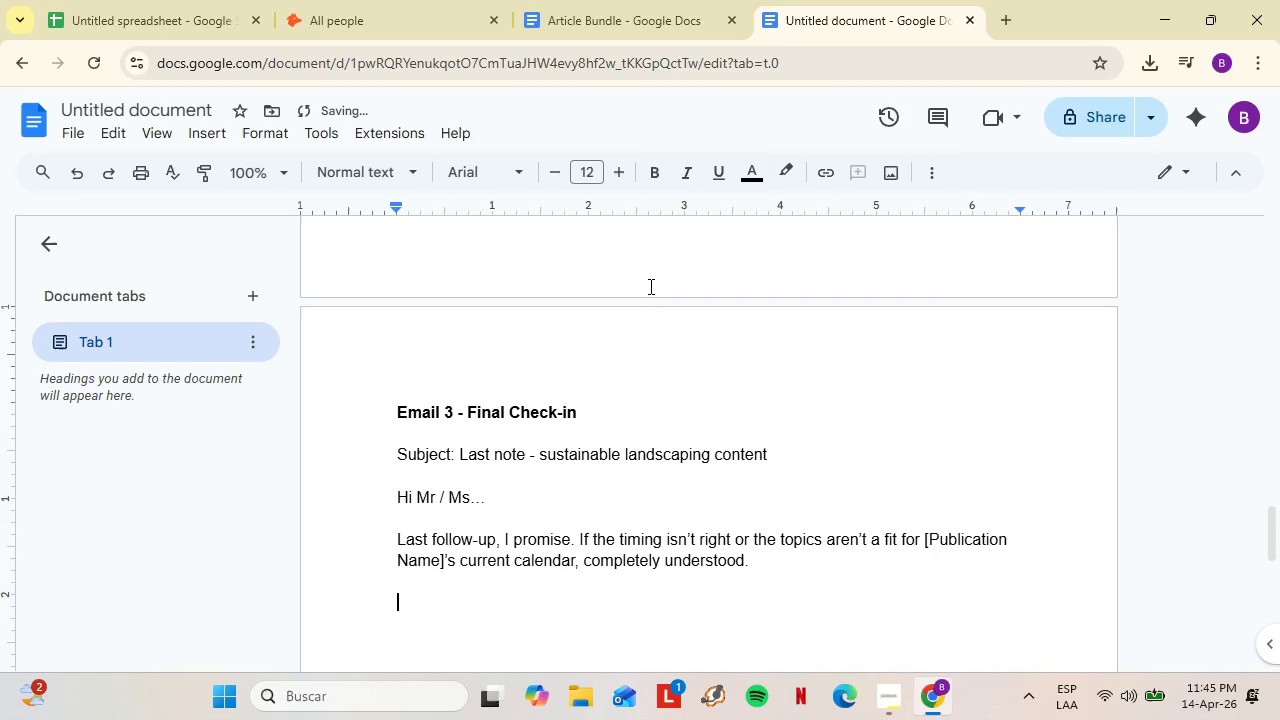 
key(Shift+Enter)
 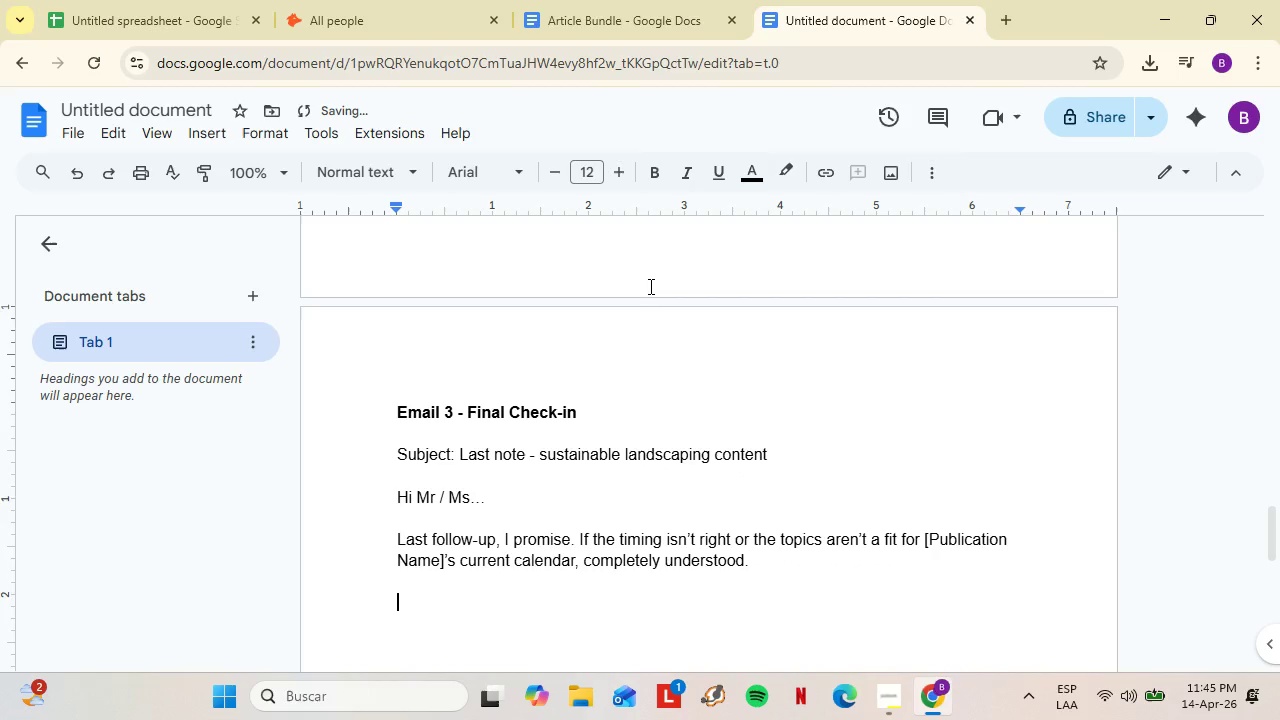 
key(Shift+Enter)
 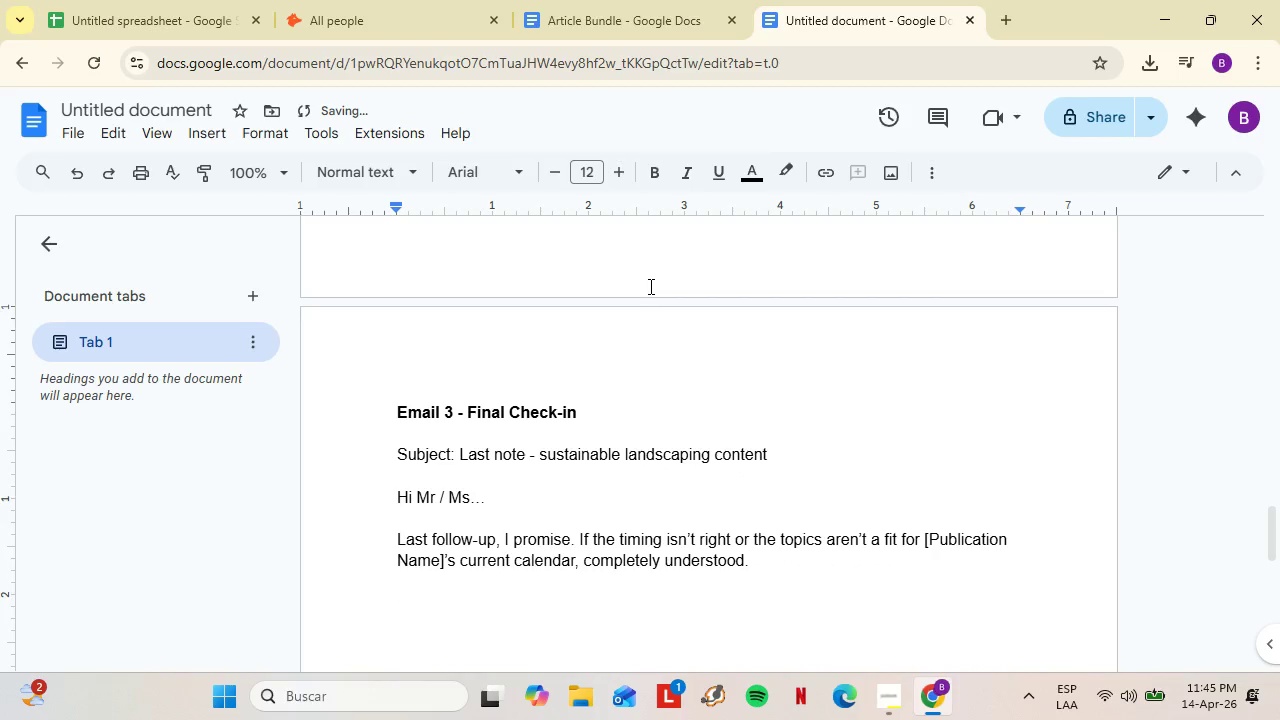 
type(If things change, the offer stands - three expert-leve`)
key(Backspace)
type(l, rwe)
key(Backspace)
key(Backspace)
type(eady-to-pubil)
key(Backspace)
key(Backspace)
type(lish pu)
key(Backspace)
type(ieces on luxury sustainablelan)
key(Backspace)
key(Backspace)
key(Backspace)
type( lands)
 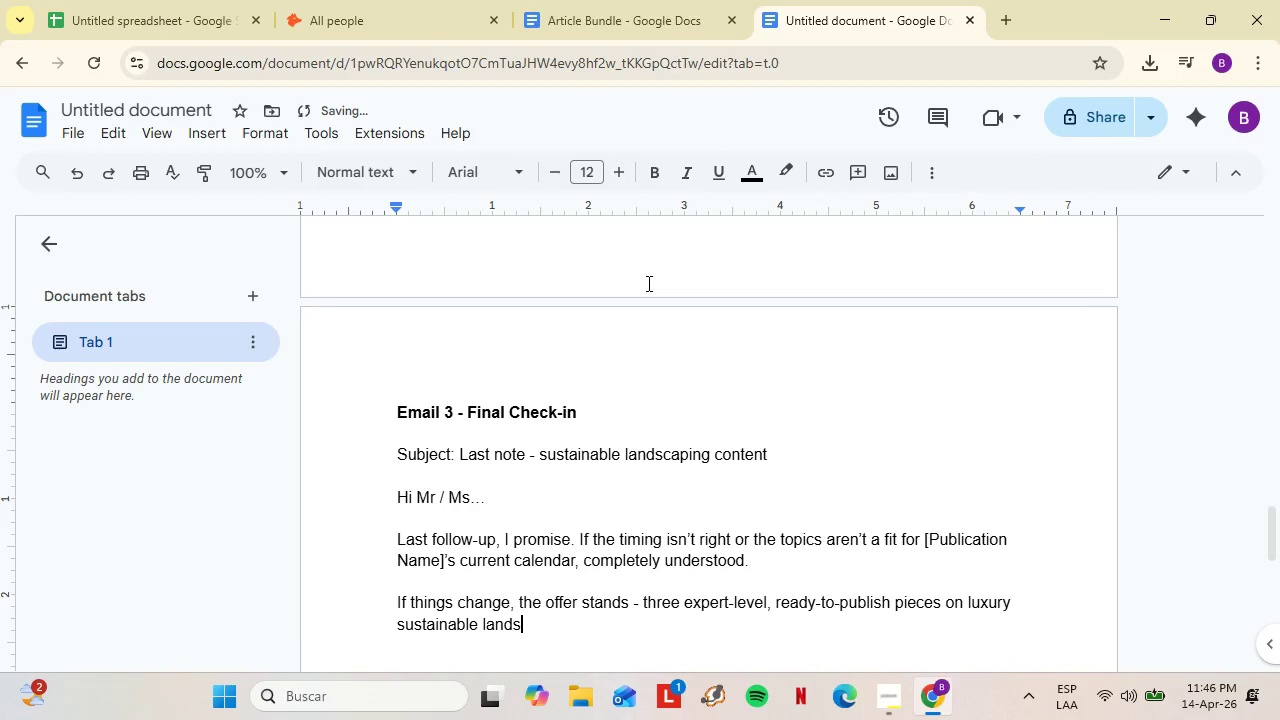 
wait(8.92)
 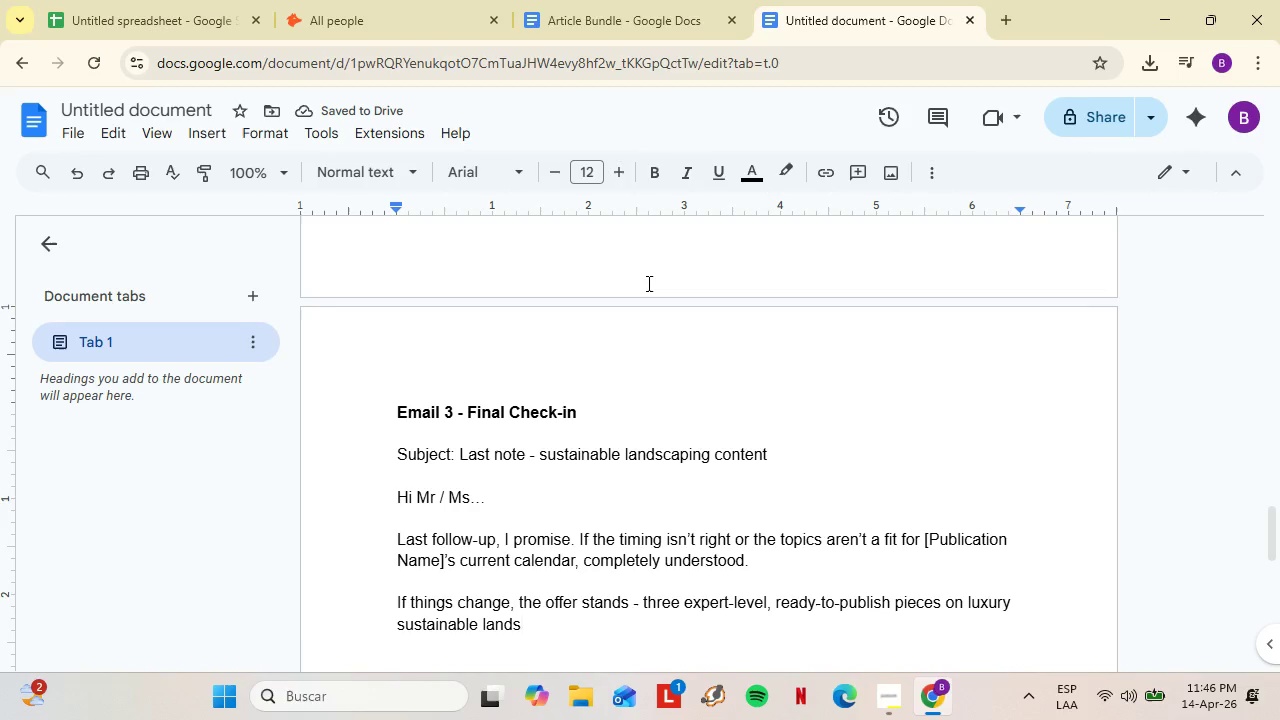 
type(caping, no  re)
key(Backspace)
key(Backspace)
key(Backspace)
type(revisions req)
 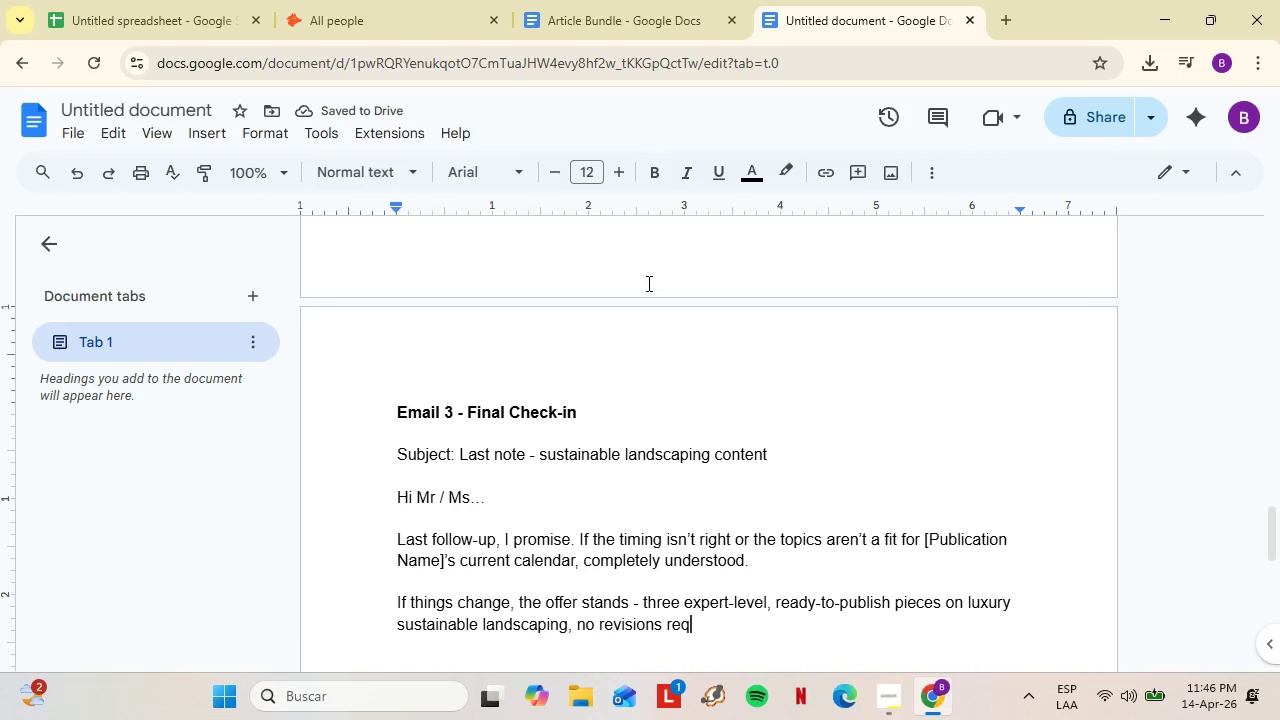 
type(uired on your ende)
key(Backspace)
type(.)
 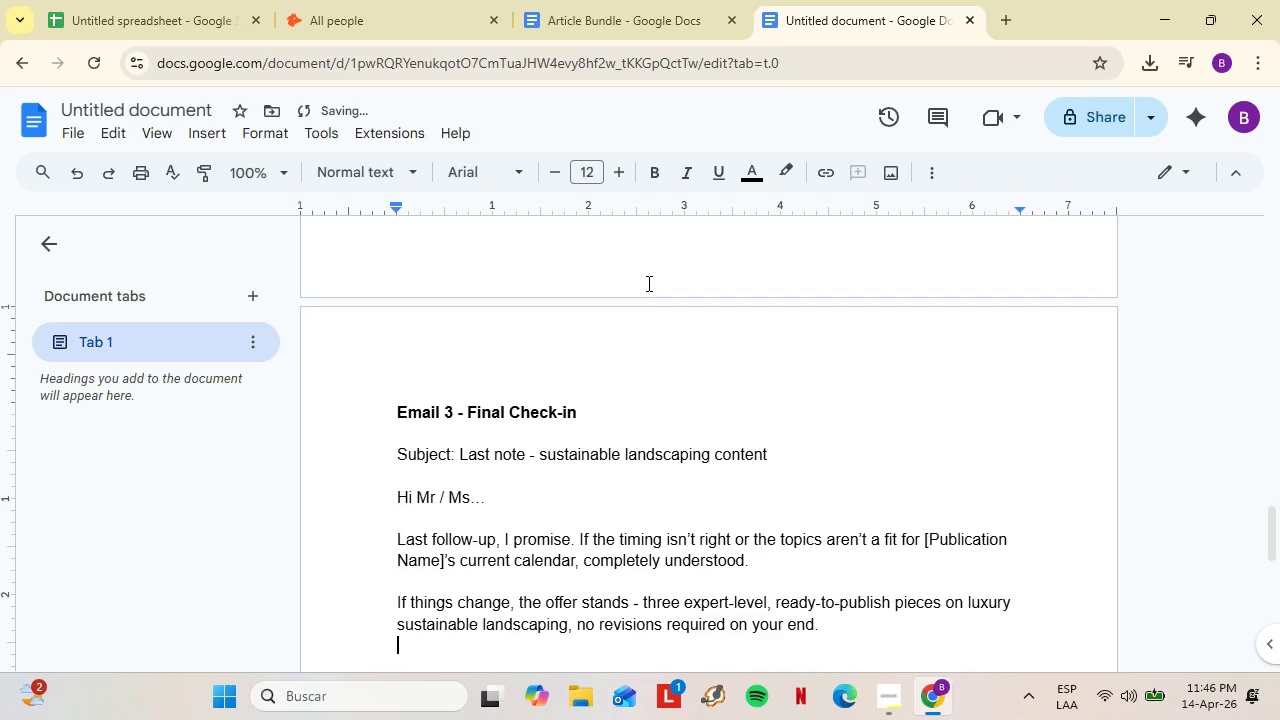 
key(Shift+Enter)
 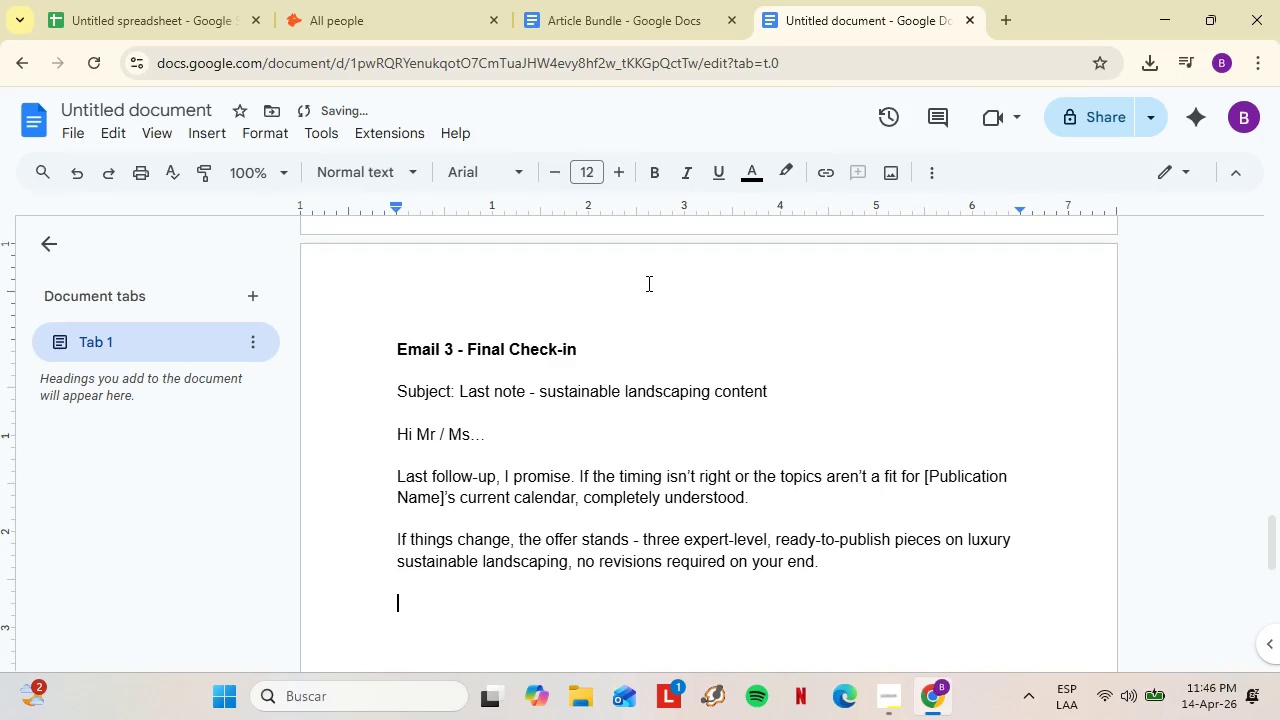 
key(Shift+Enter)
 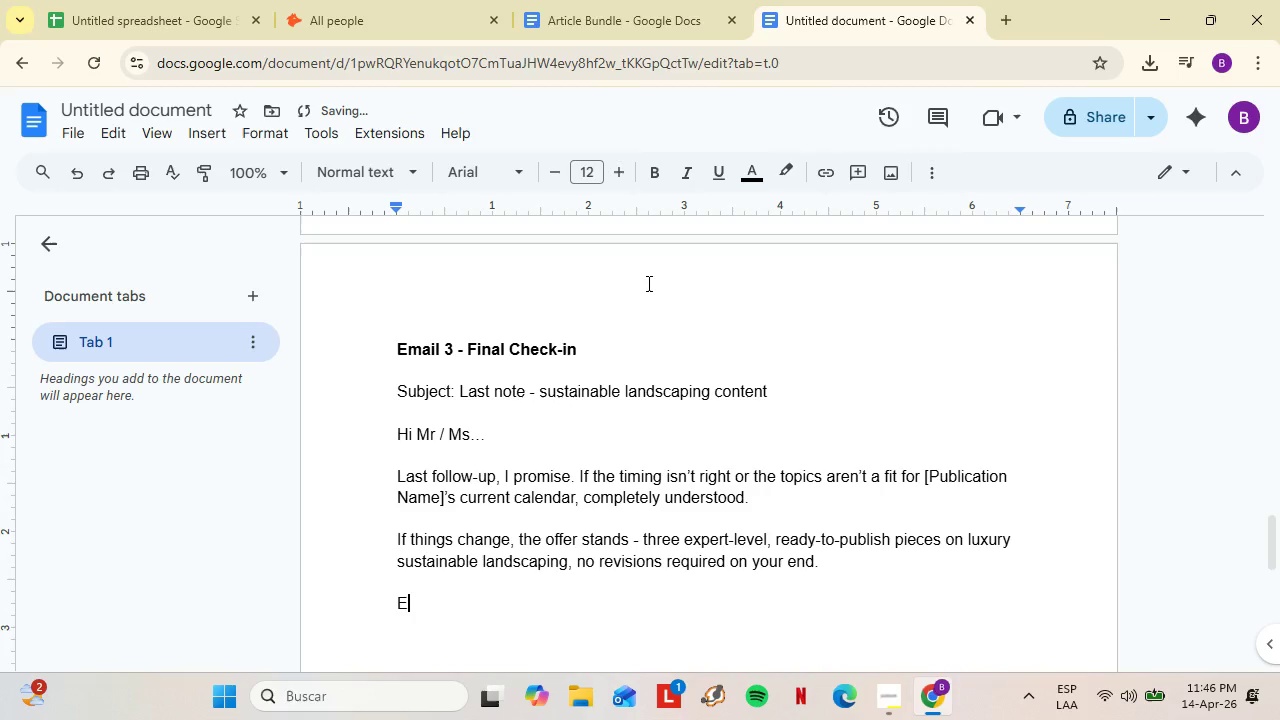 
type(Either way, "Recet)
key(Backspace)
type(nt artuic)
key(Backspace)
key(Backspace)
key(Backspace)
type(icle topic? was excellent co)
key(Backspace)
key(Backspace)
type(worl)
key(Backspace)
type(k.)
 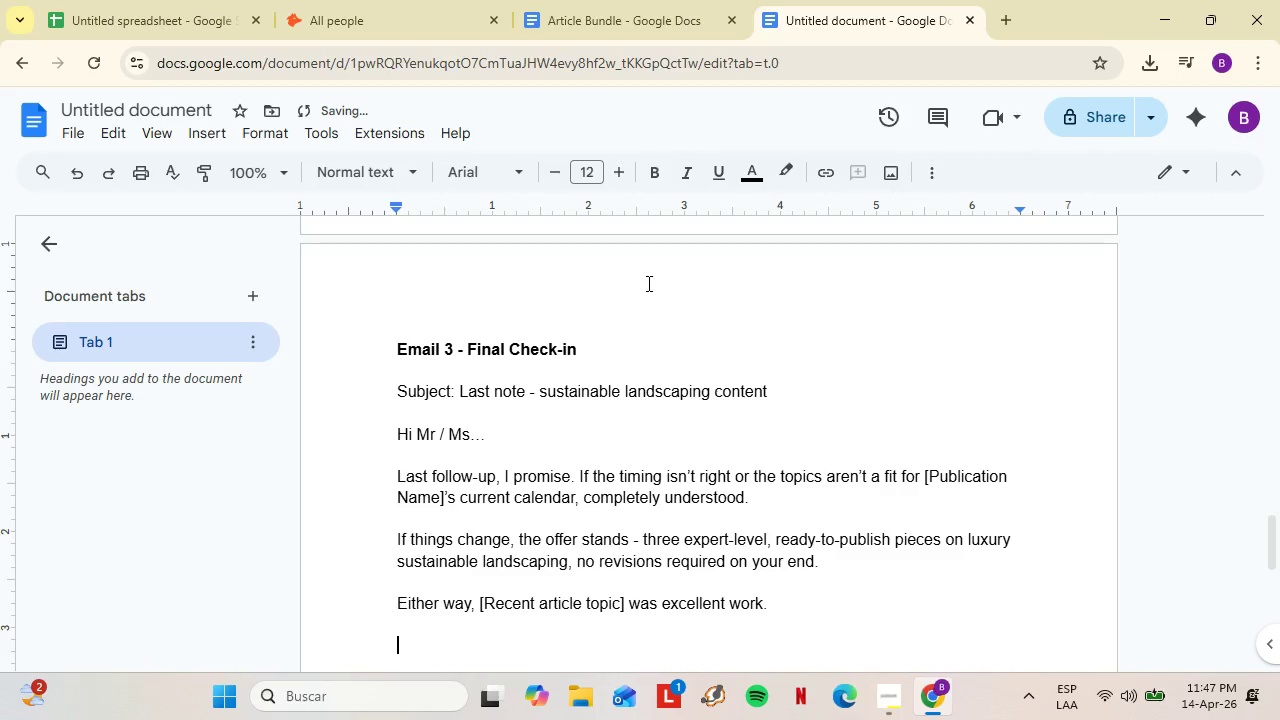 
key(Shift+Enter)
 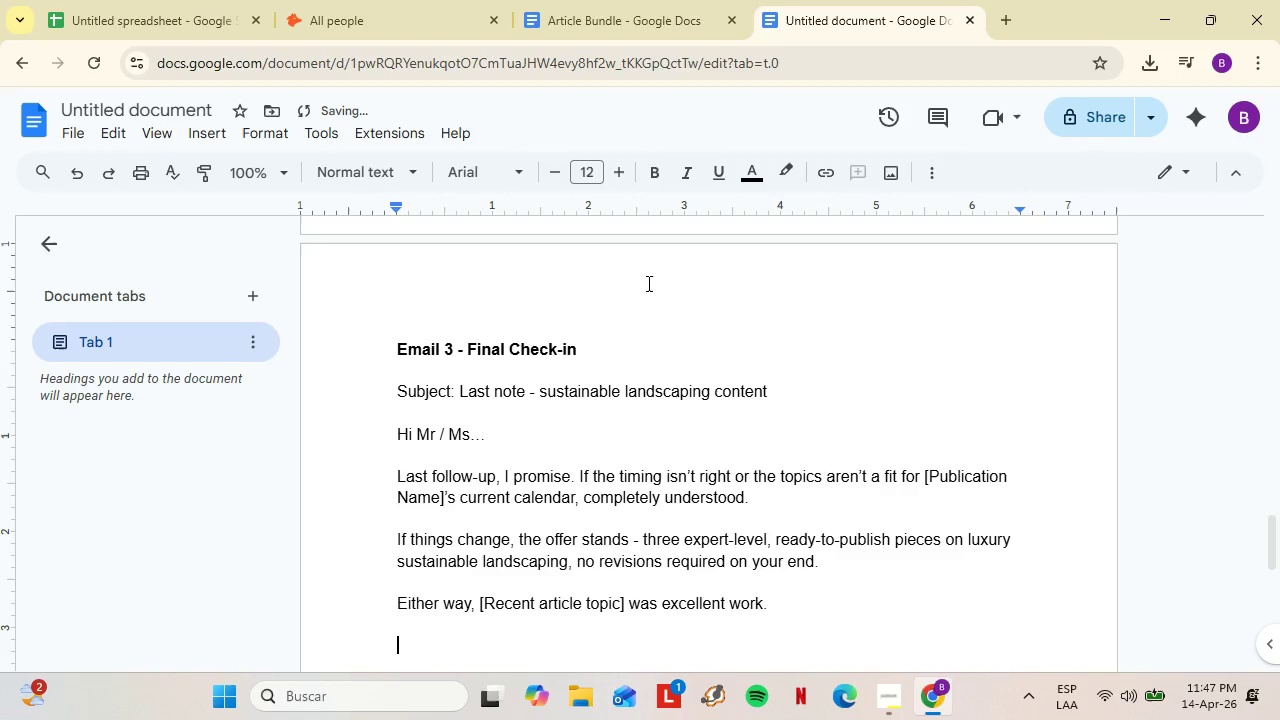 
key(Shift+Enter)
 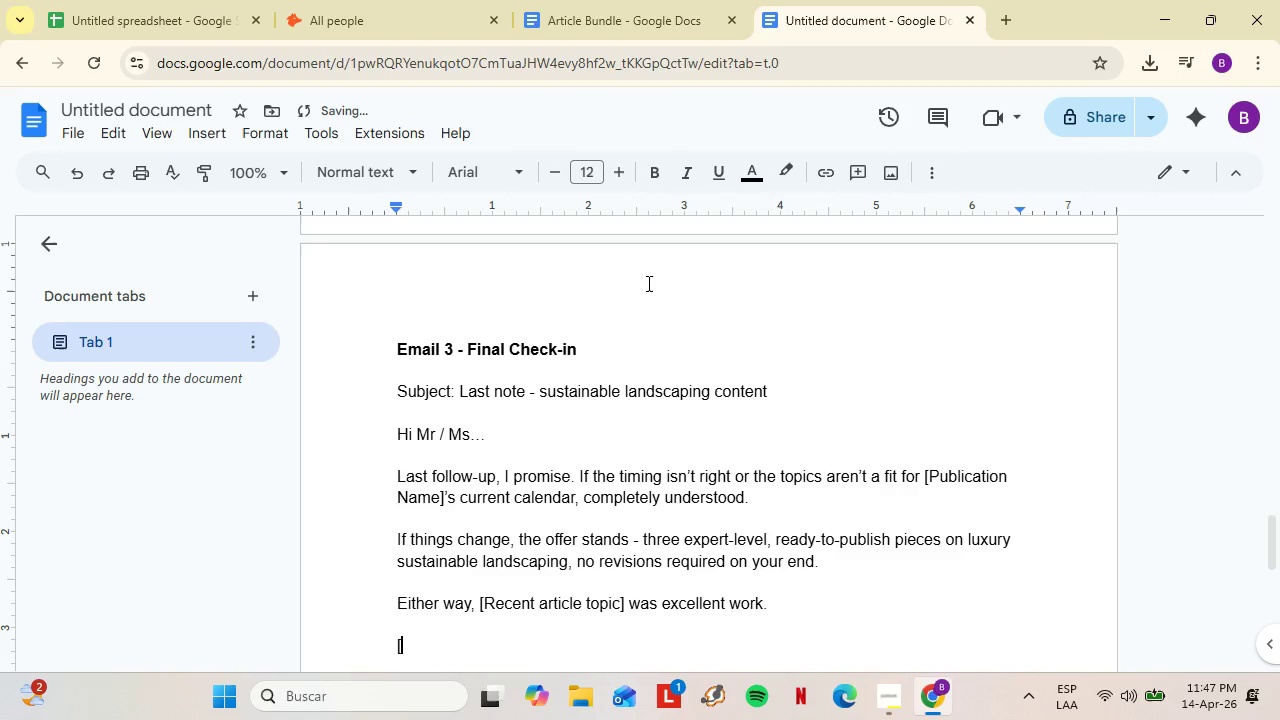 
type(" a)
key(Backspace)
key(Backspace)
type(Name?)
 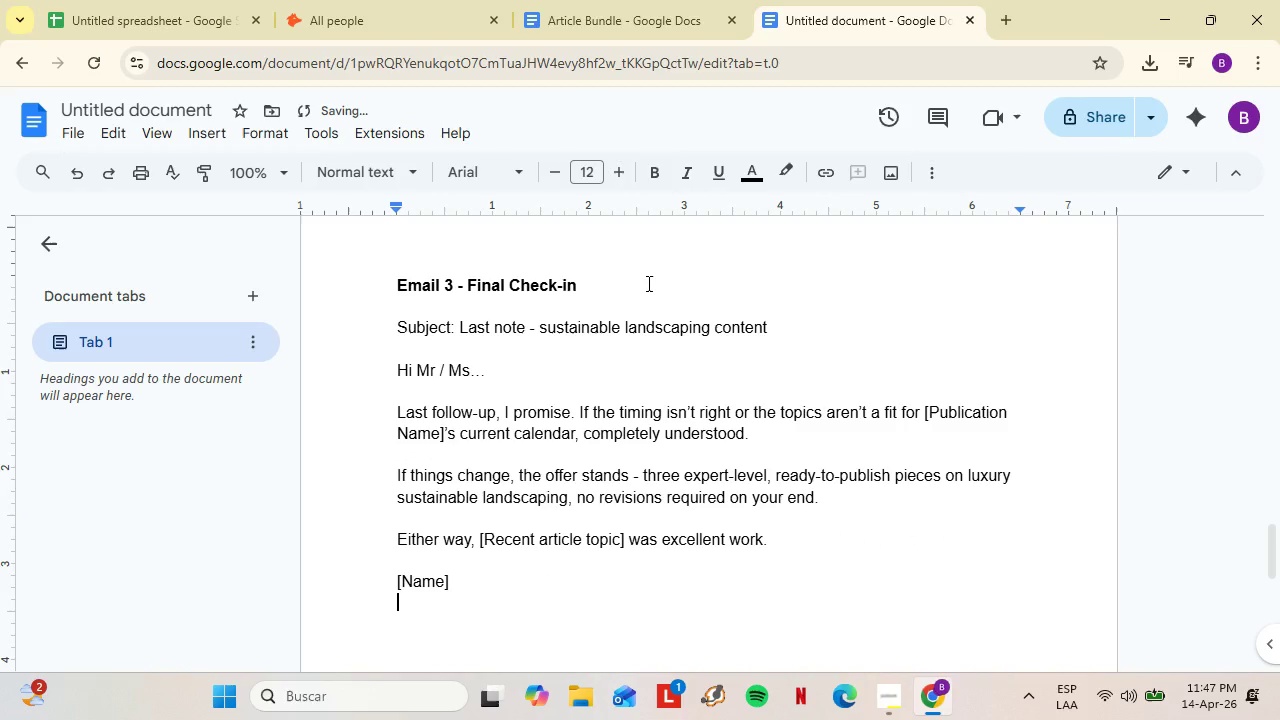 
key(Shift+Enter)
 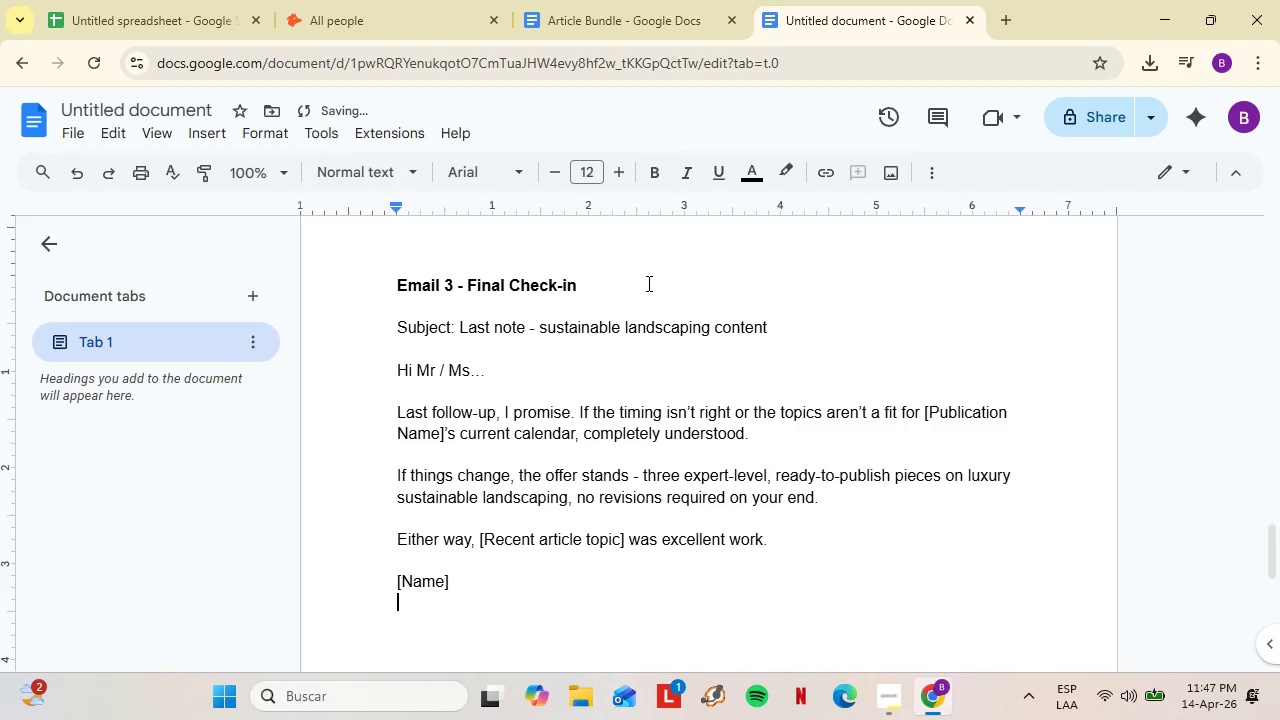 
key(Shift+Enter)
 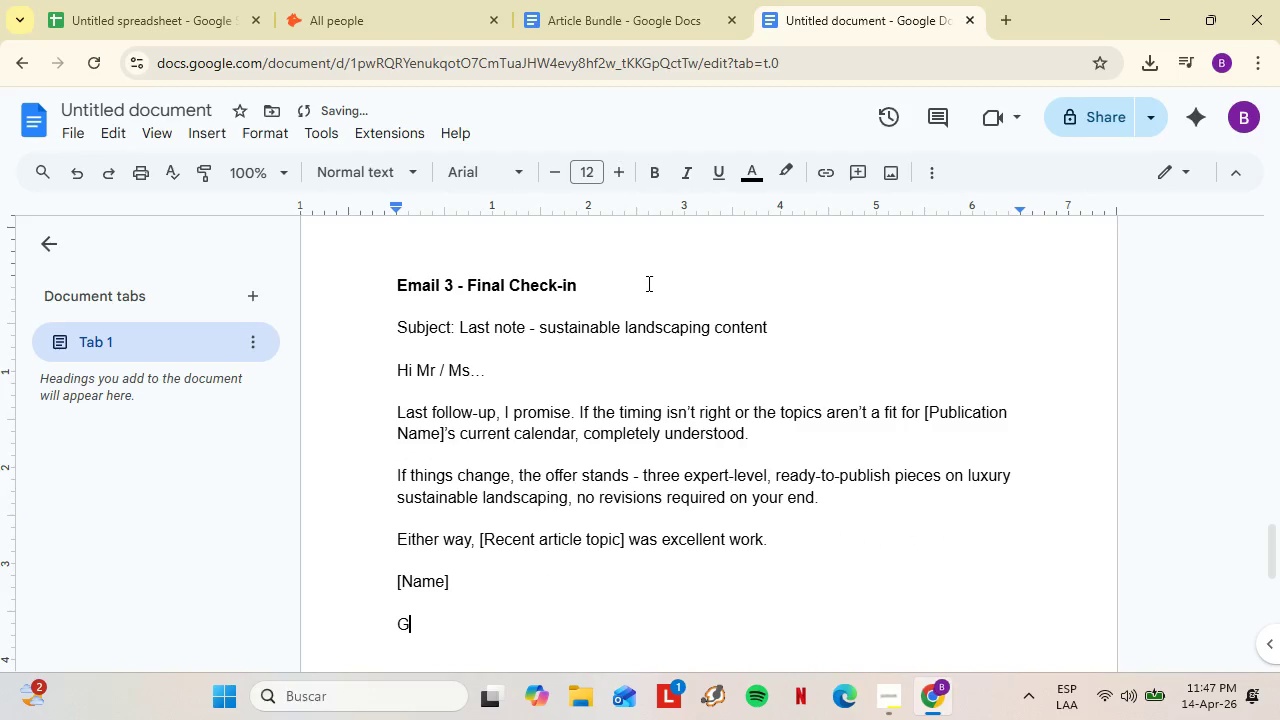 
type(GreenMosaic Difi)
key(Backspace)
key(Backspace)
type(gia)
key(Backspace)
type(tal.)
 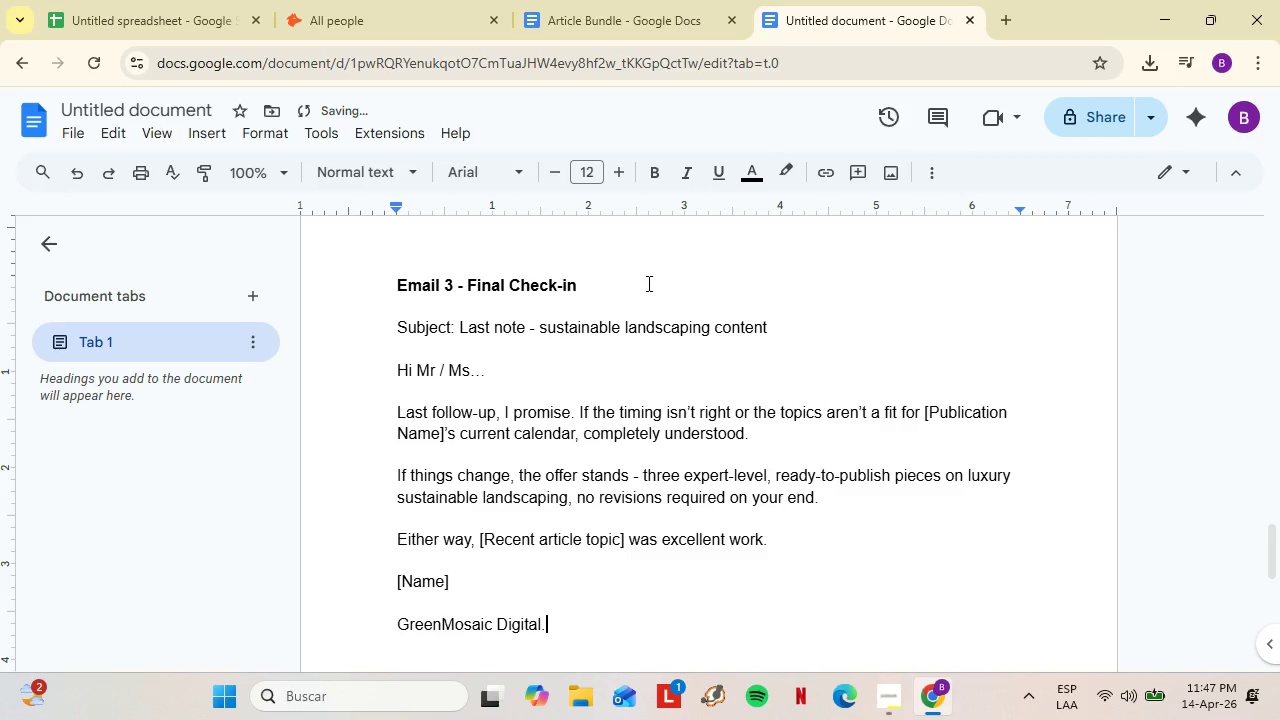 